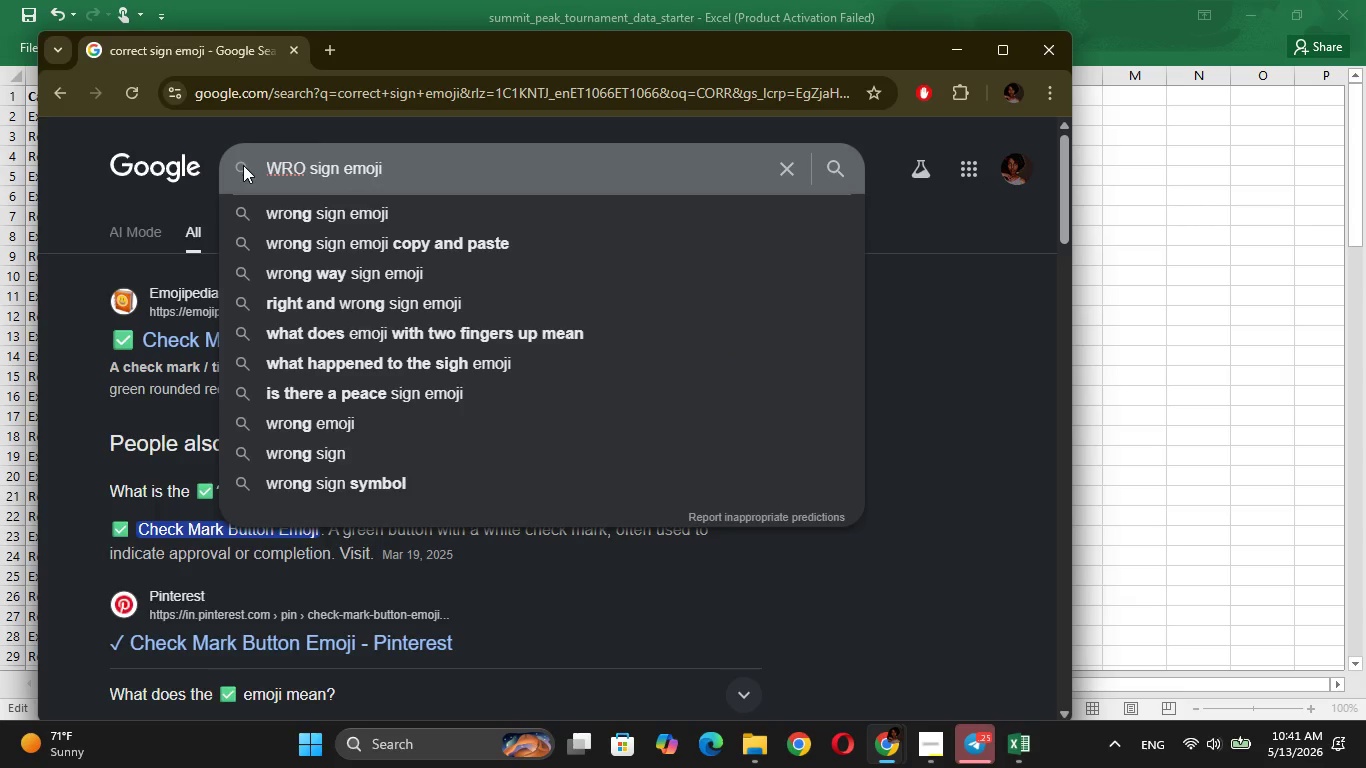 
key(ArrowDown)
 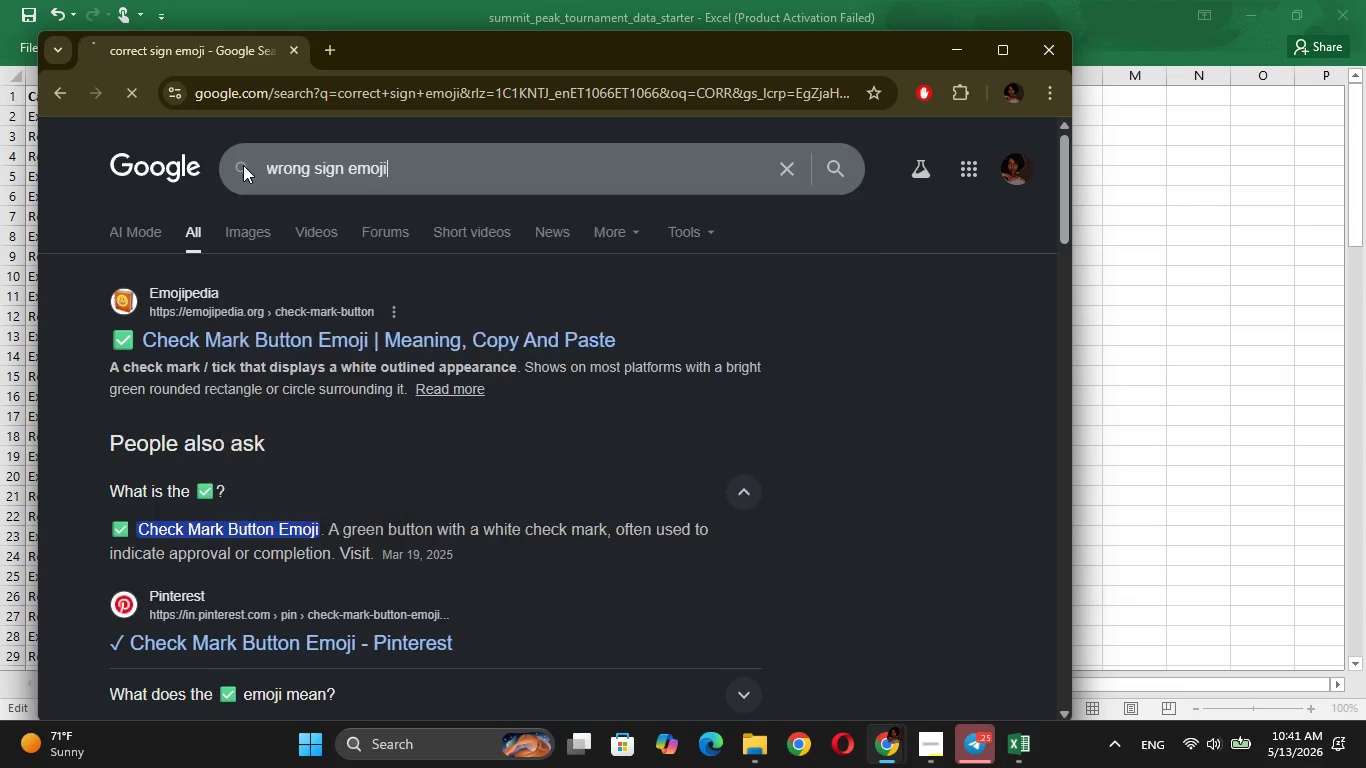 
key(Enter)
 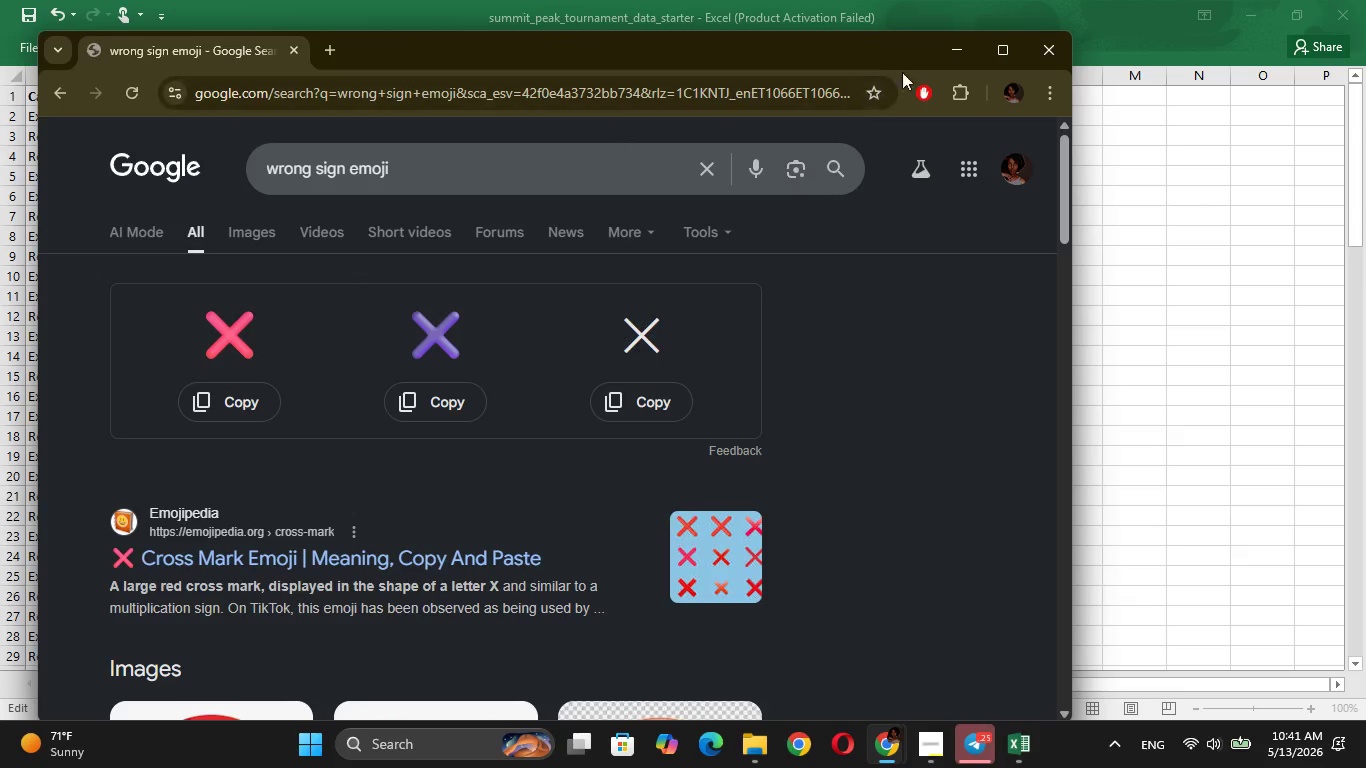 
left_click([958, 50])
 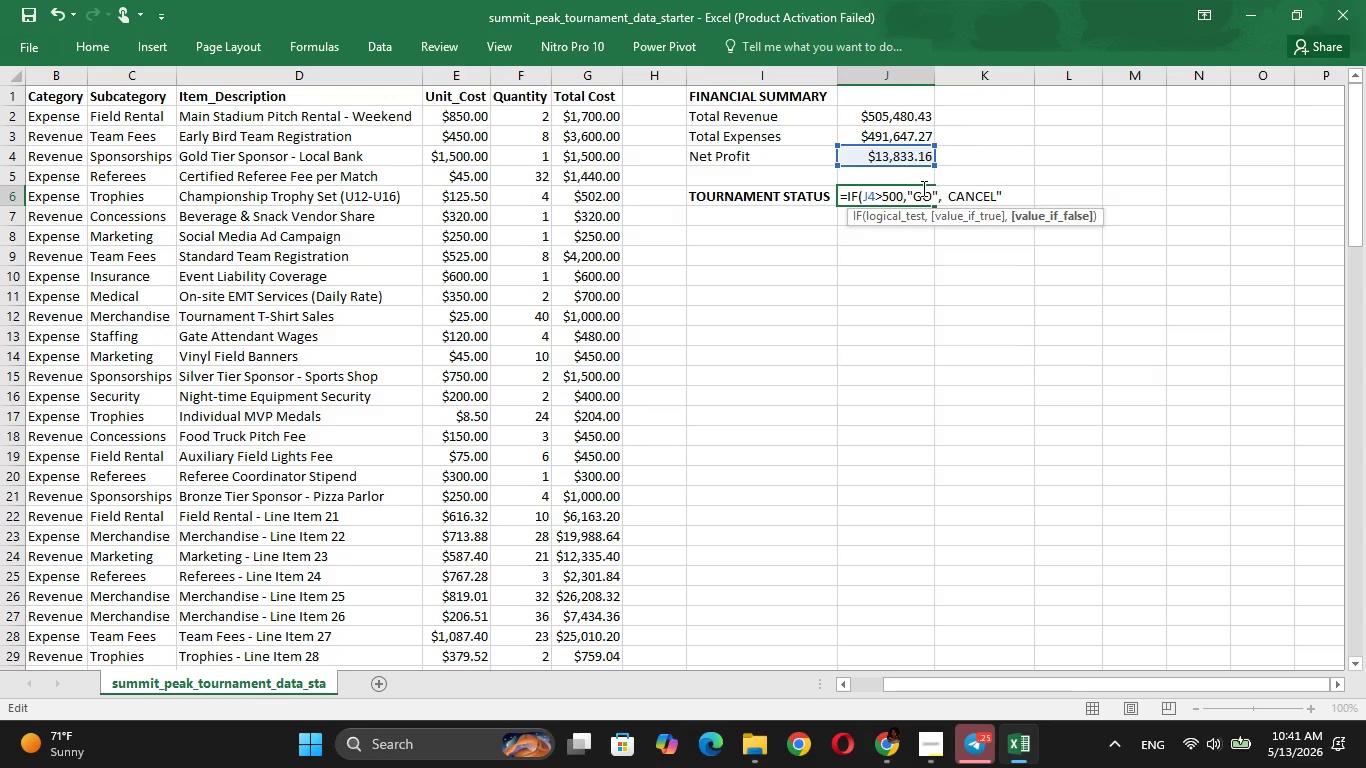 
left_click([915, 193])
 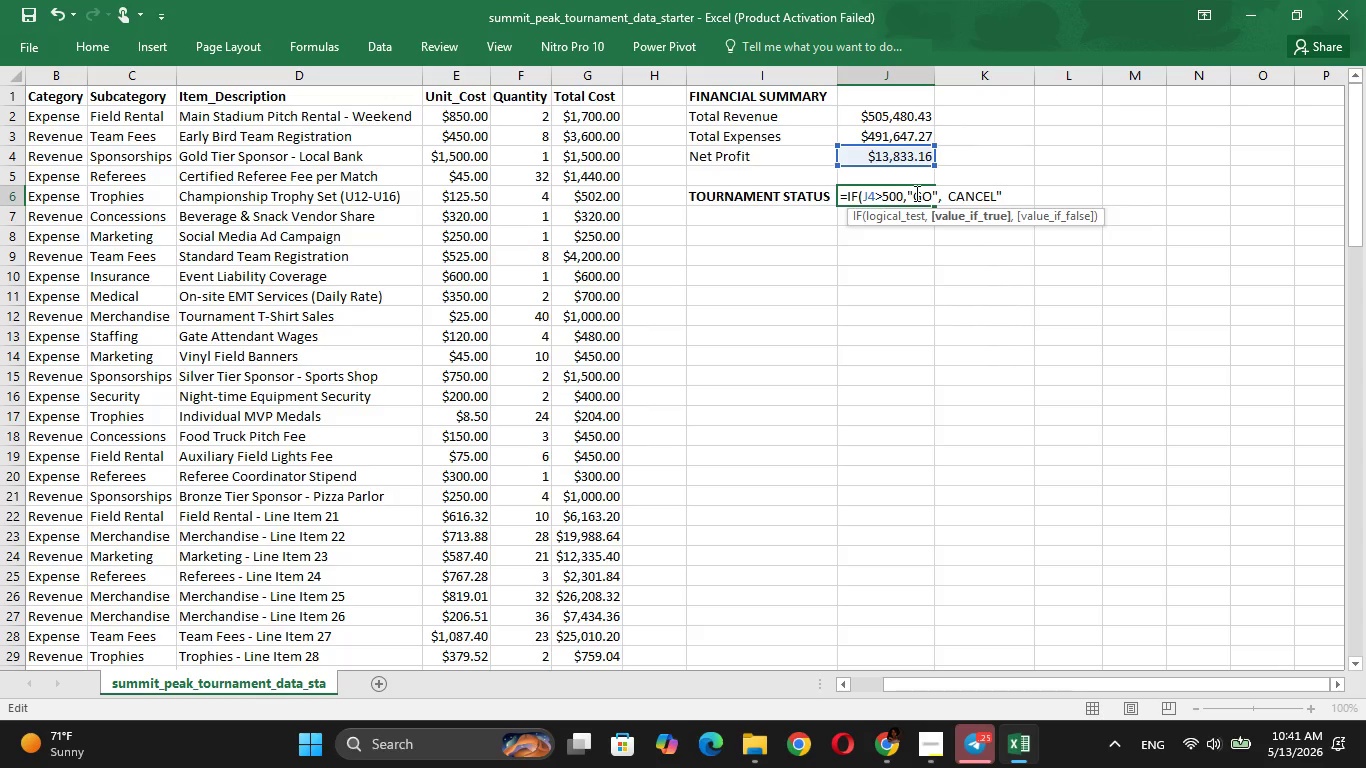 
key(V)
 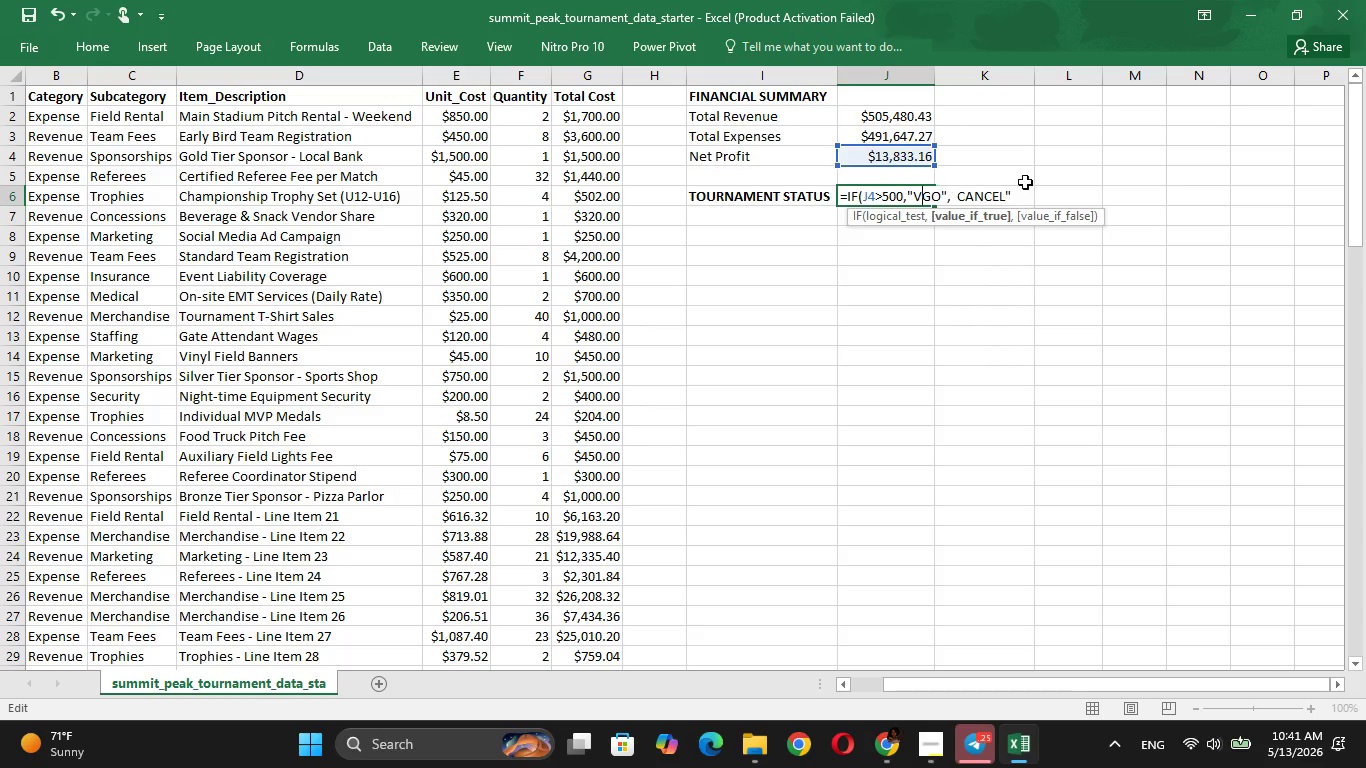 
key(Backspace)
 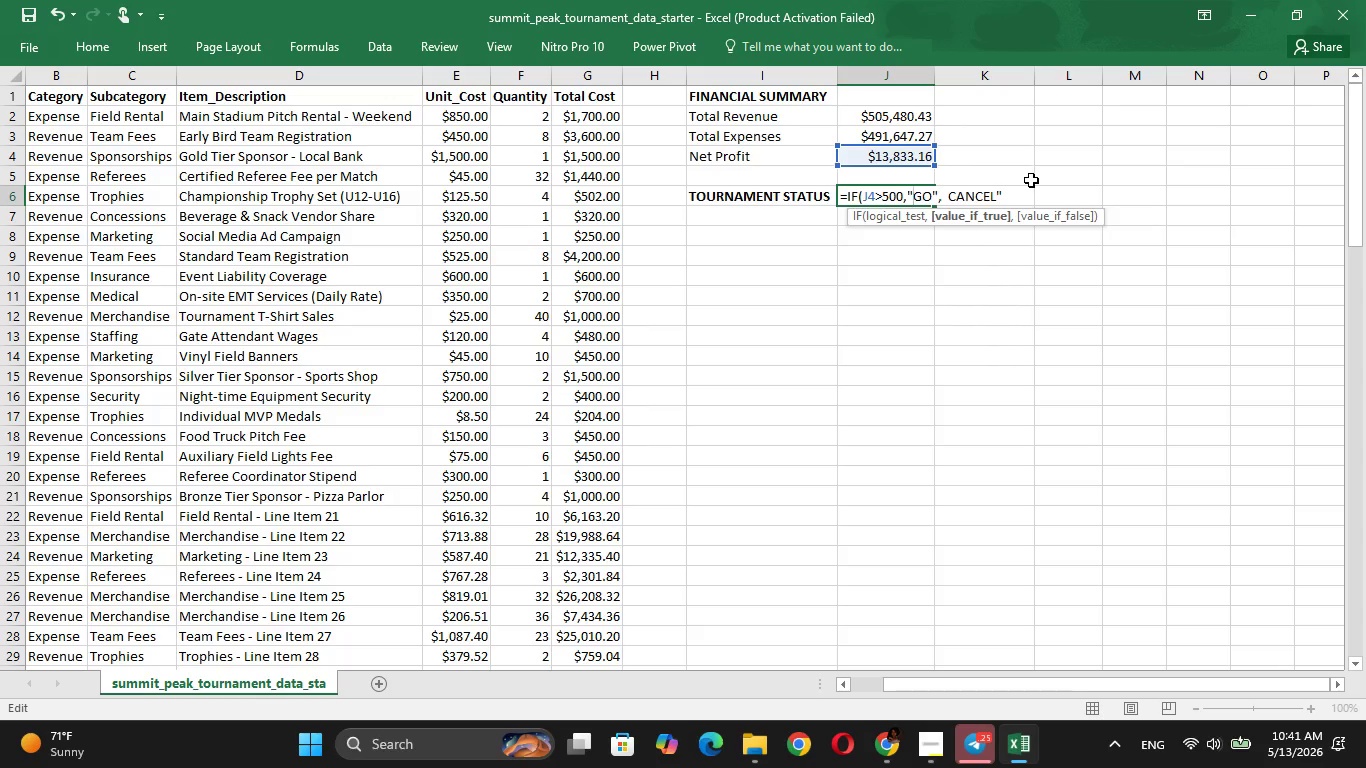 
key(Control+V)
 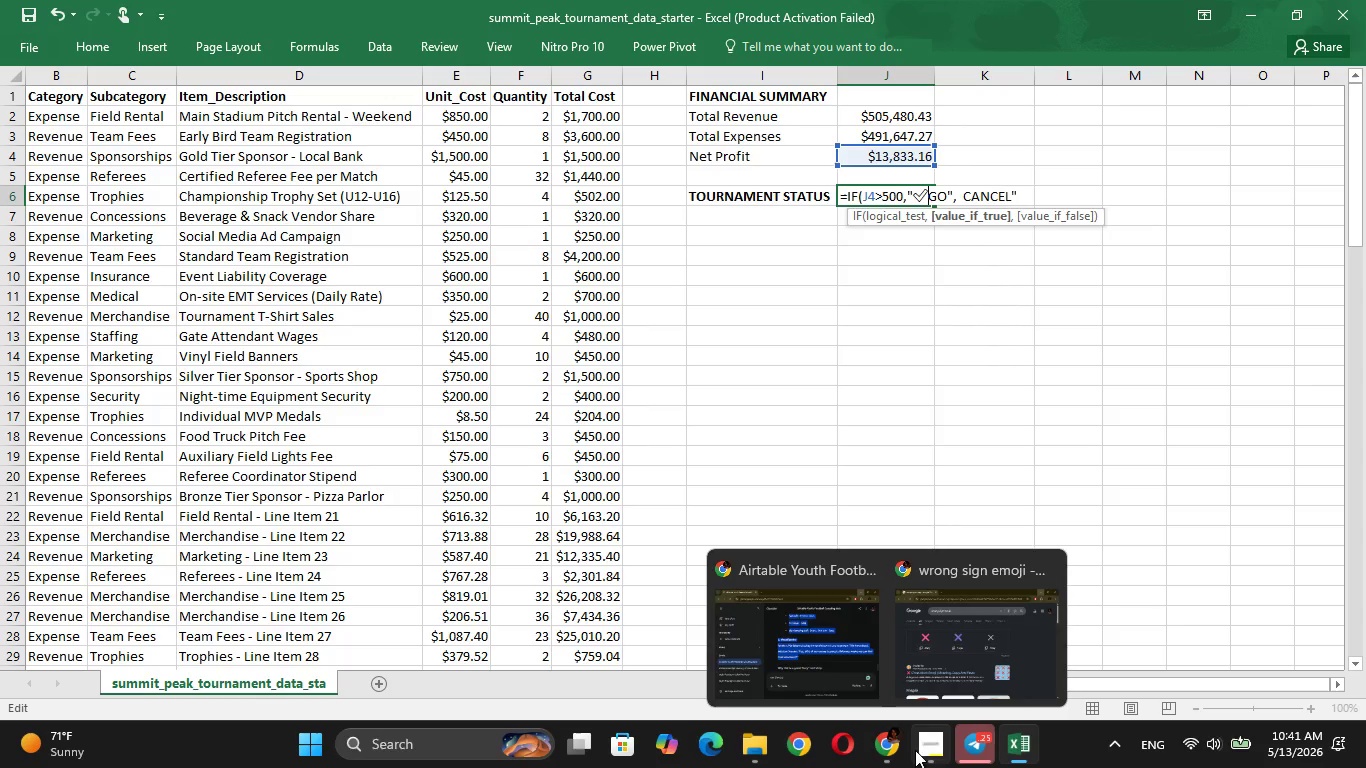 
wait(7.55)
 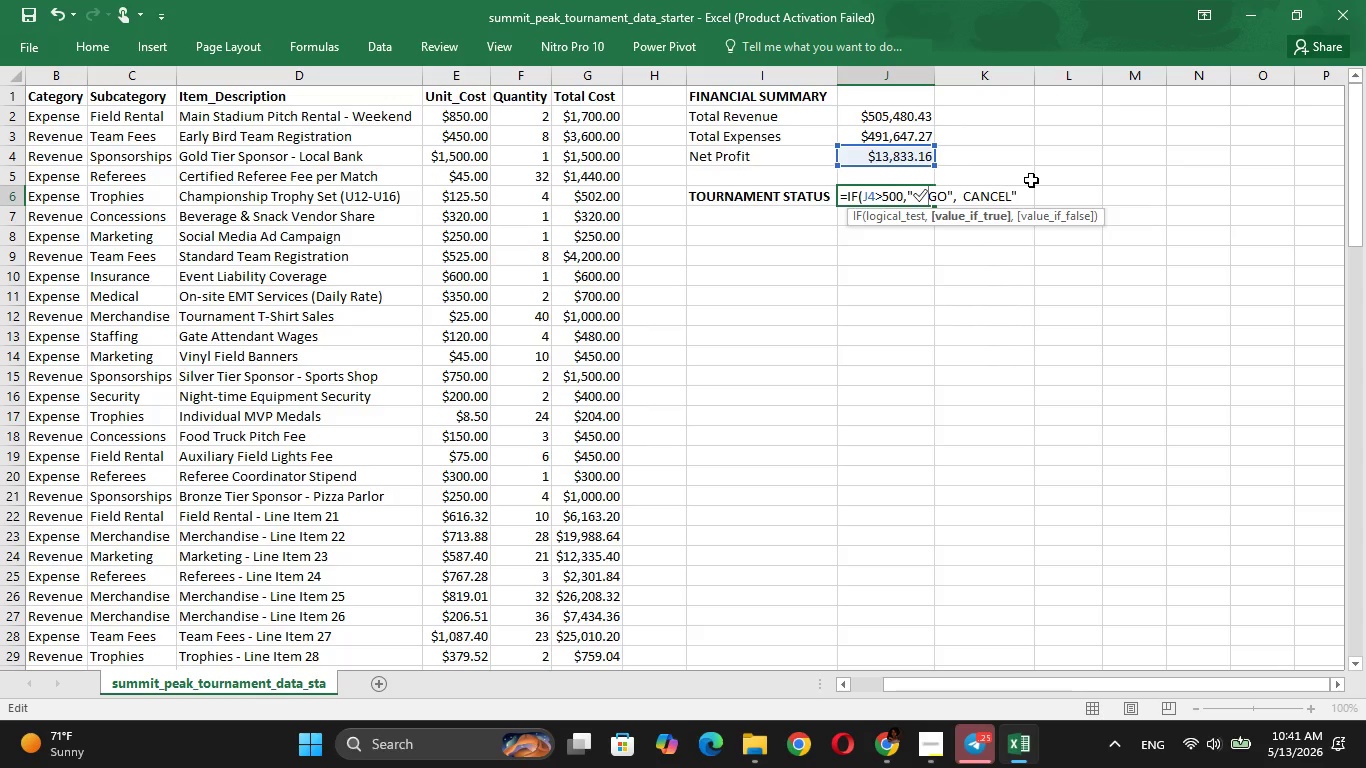 
left_click([932, 658])
 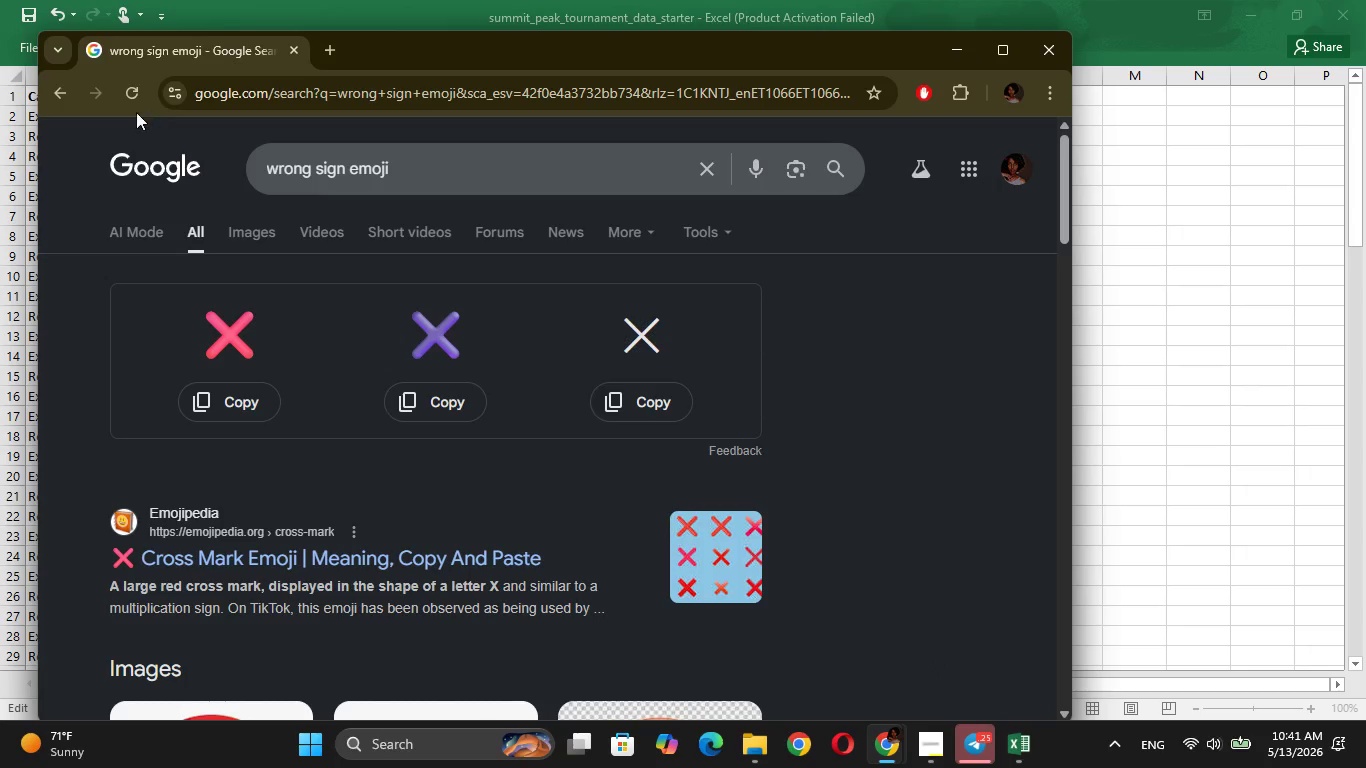 
left_click([66, 92])
 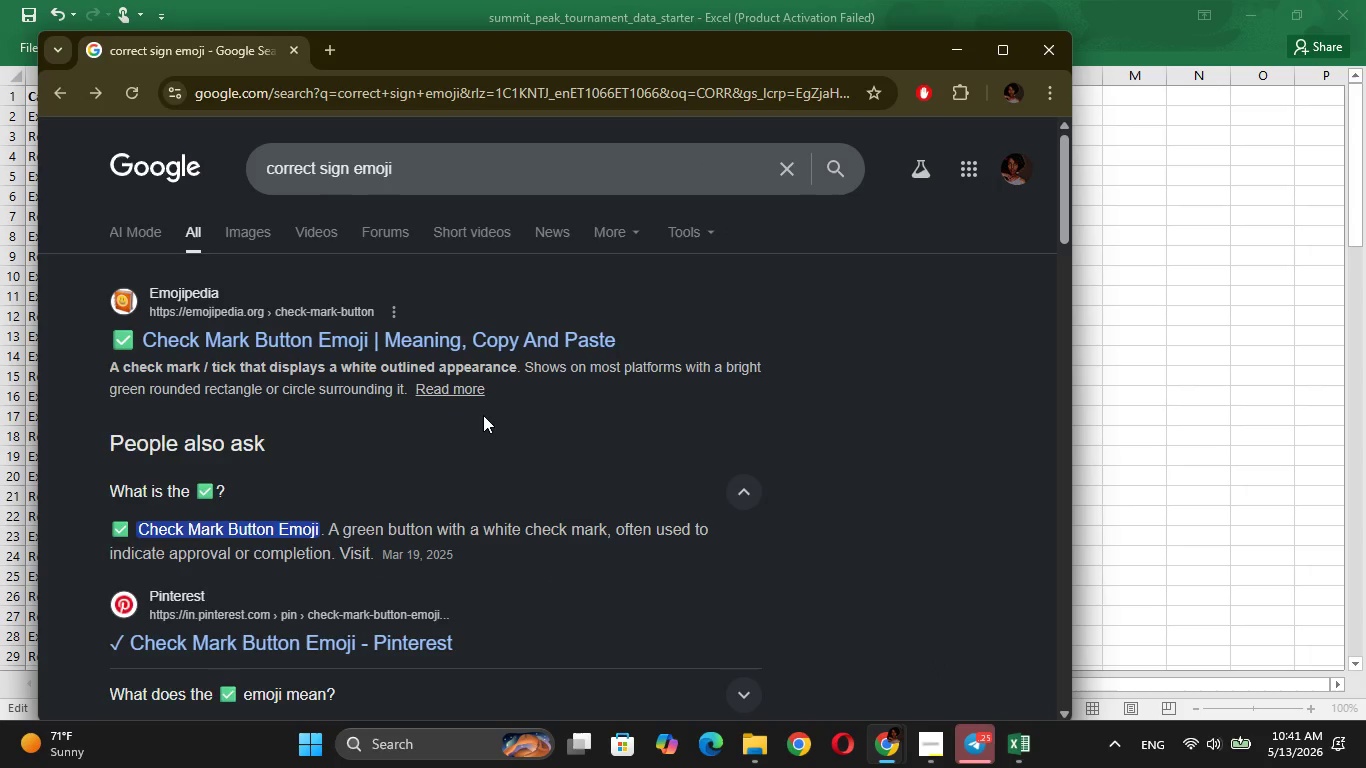 
key(ArrowDown)
 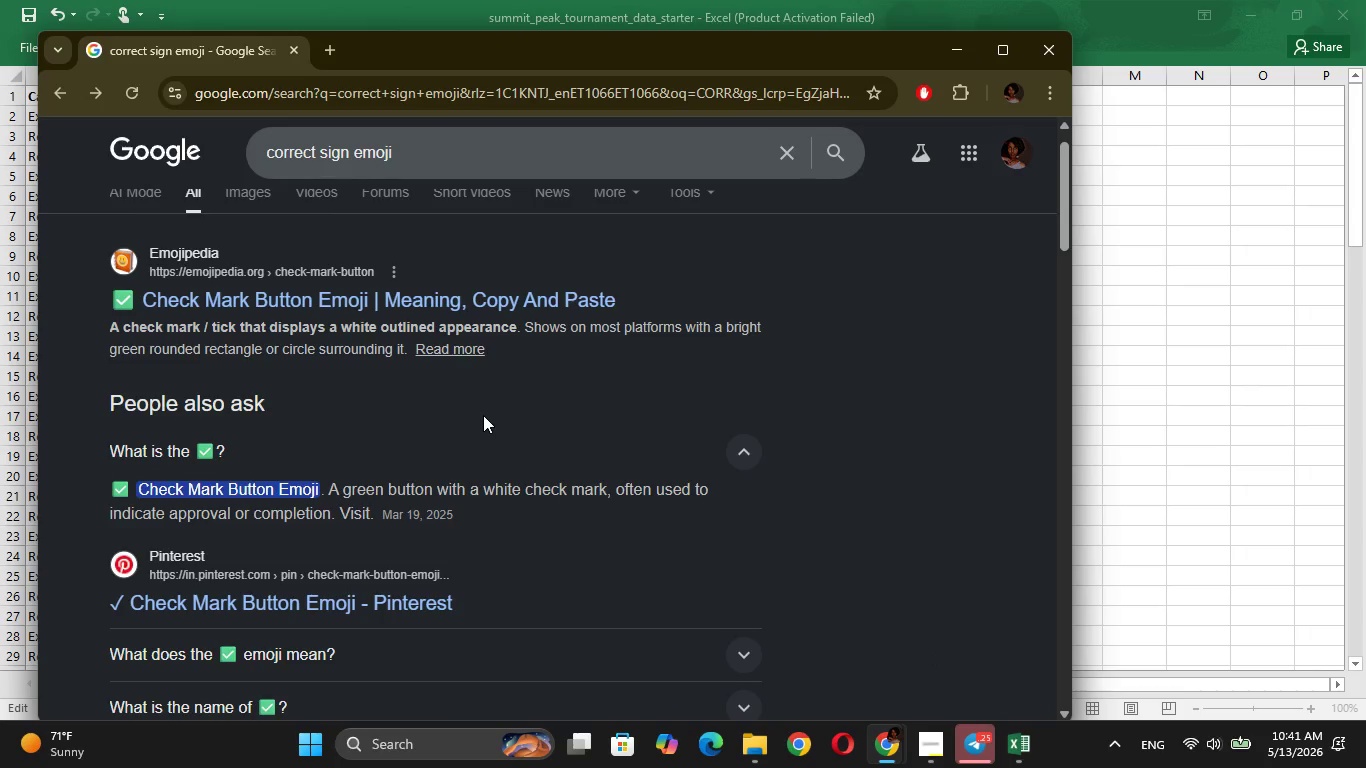 
key(ArrowDown)
 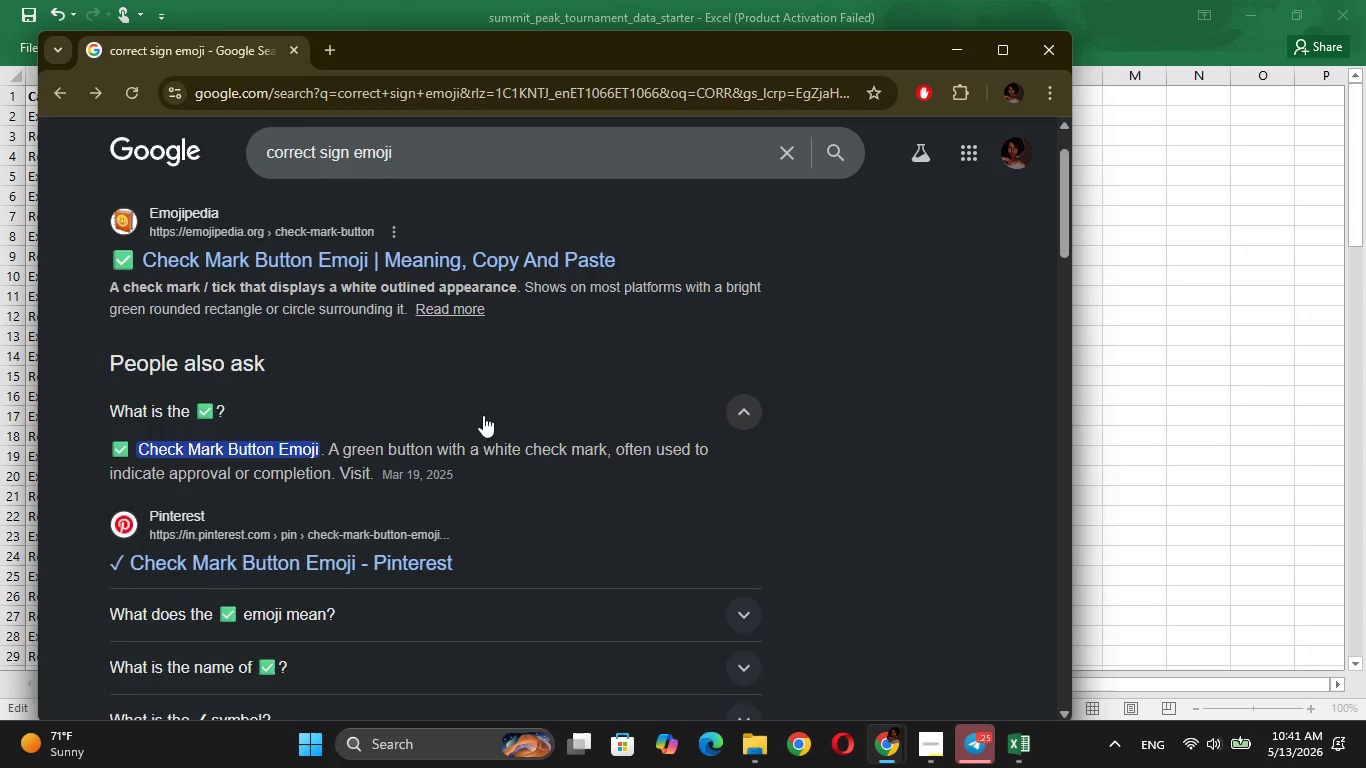 
key(ArrowDown)
 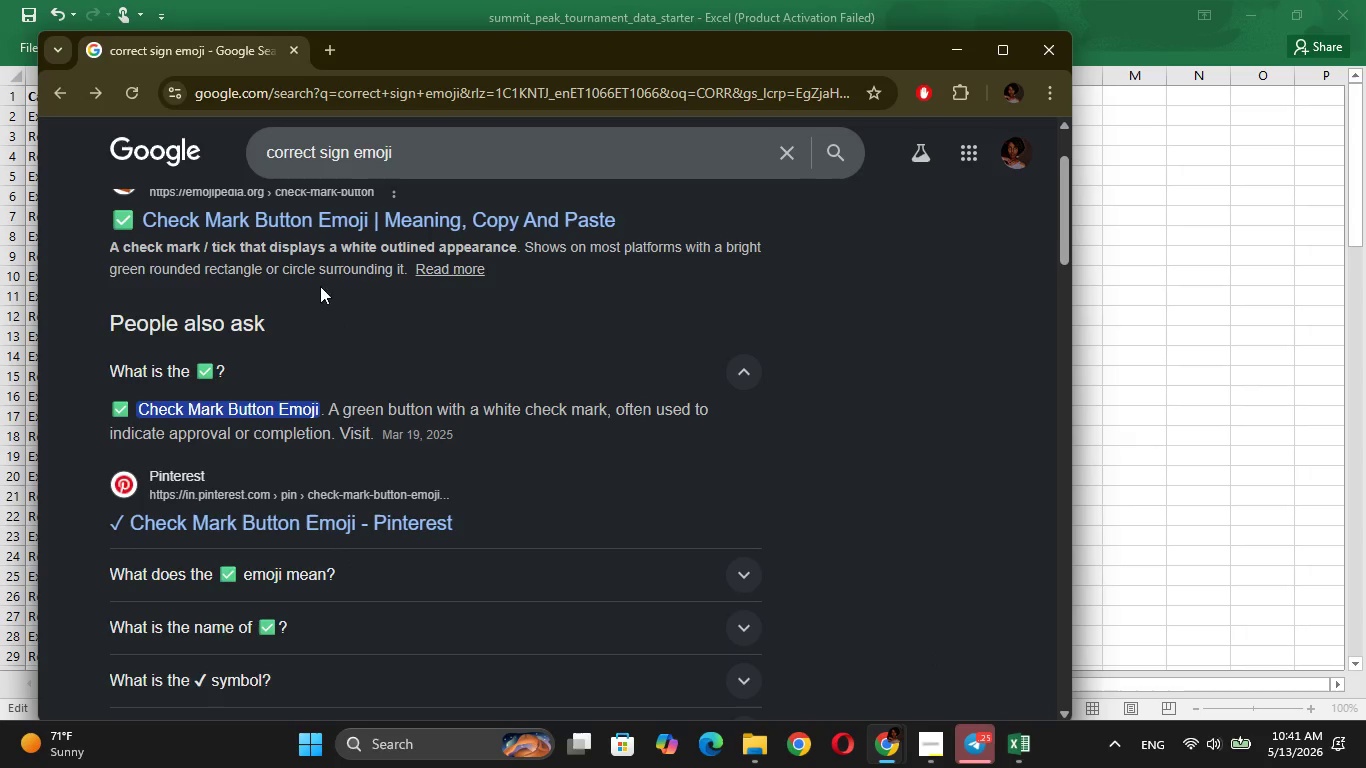 
left_click([374, 217])
 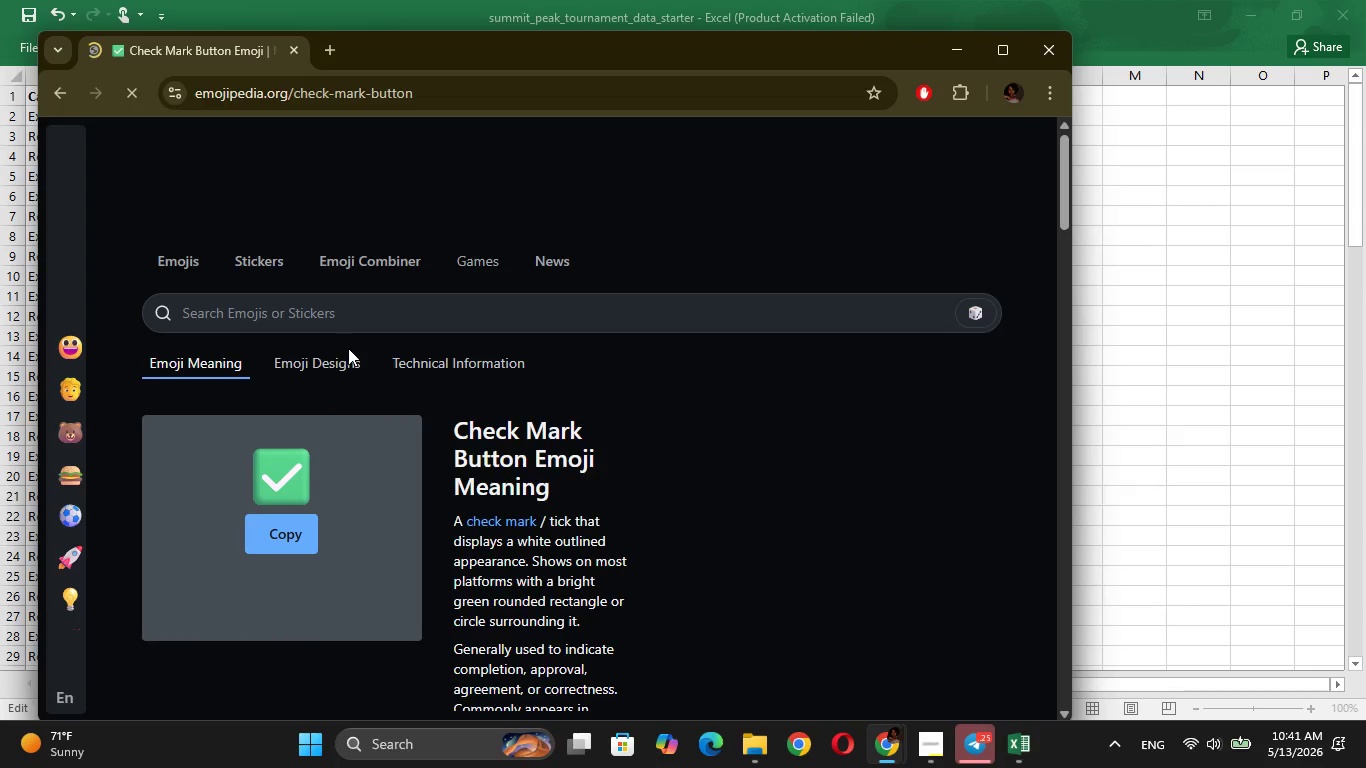 
left_click([281, 542])
 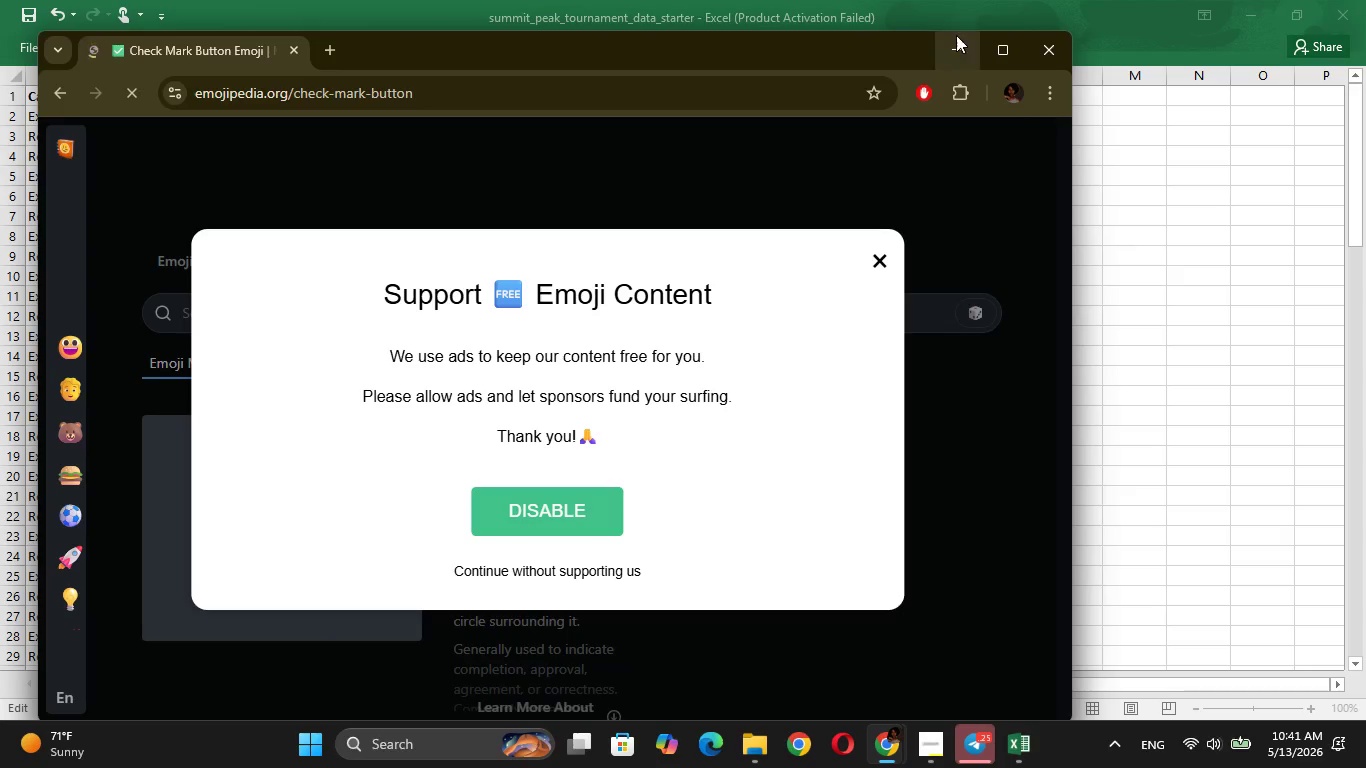 
left_click([957, 36])
 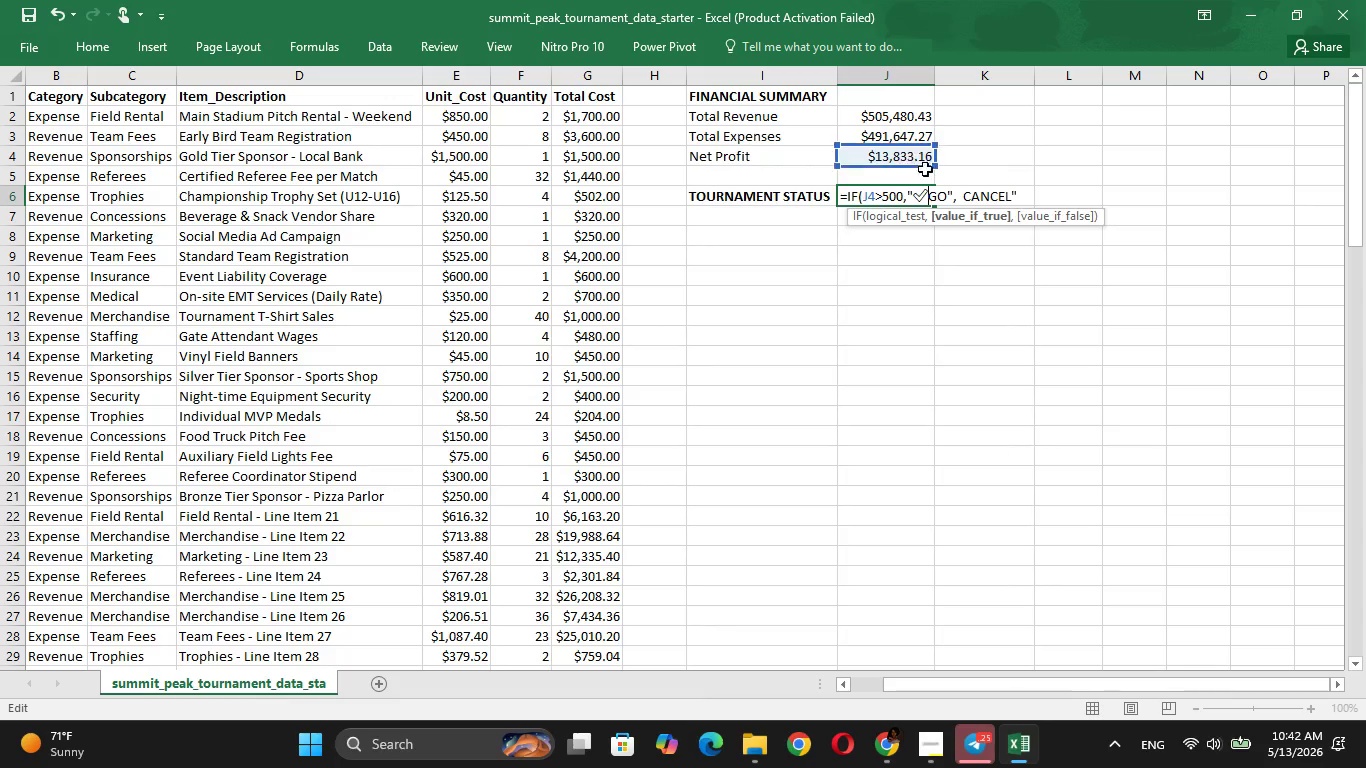 
key(Backspace)
 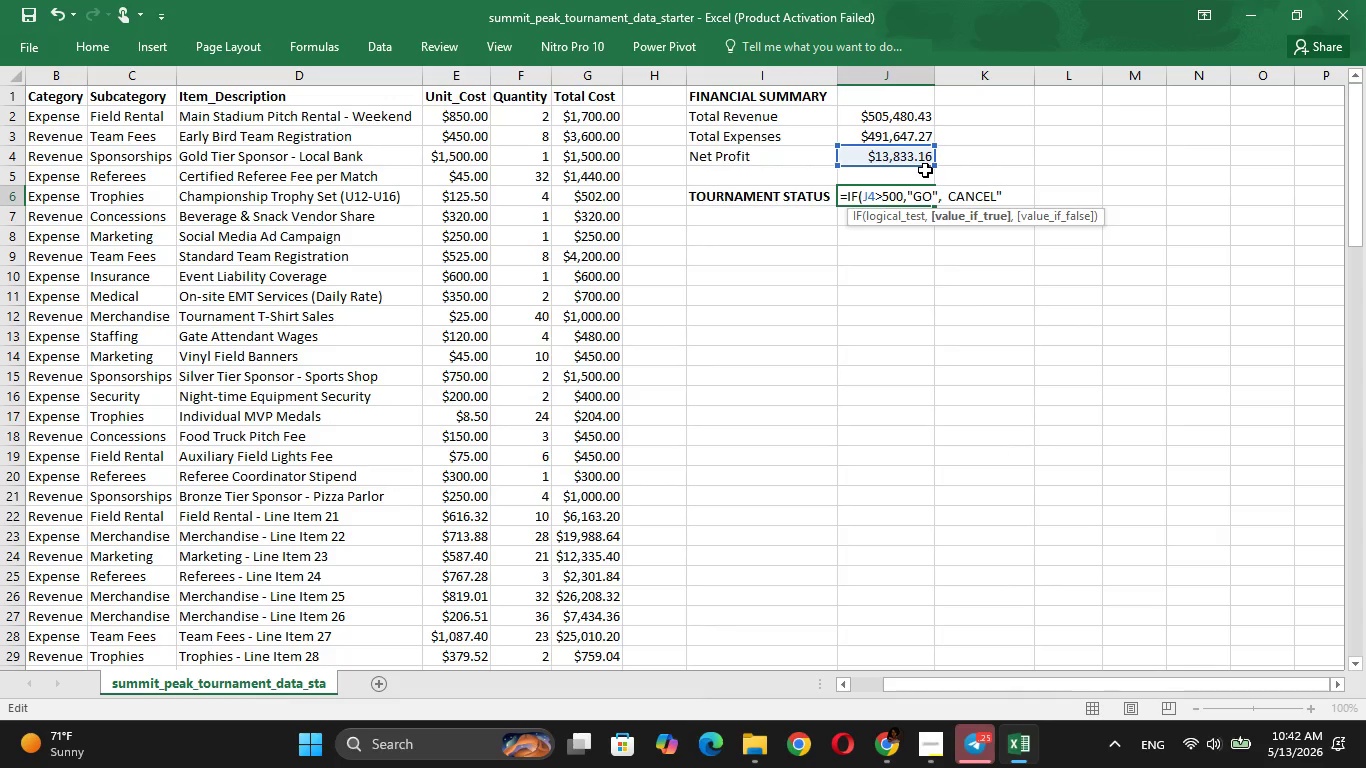 
key(Control+V)
 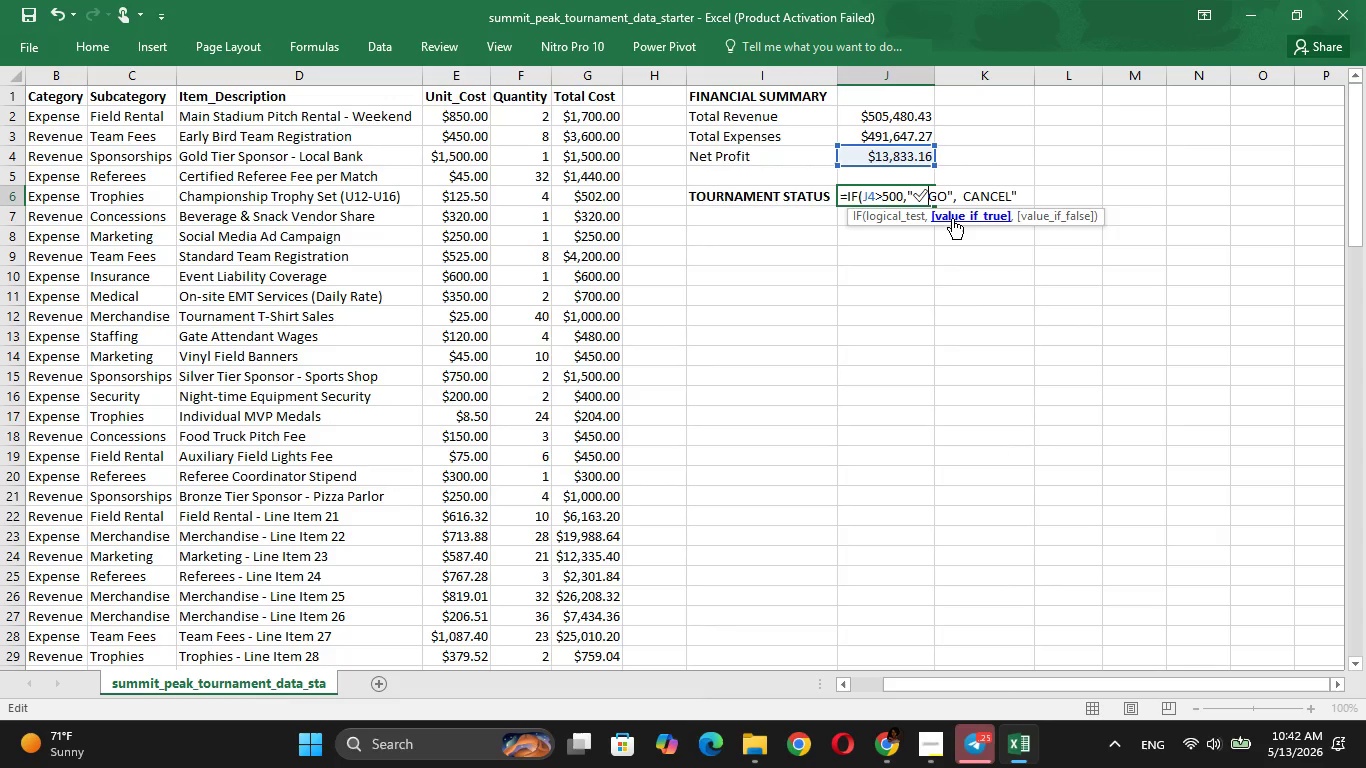 
key(Space)
 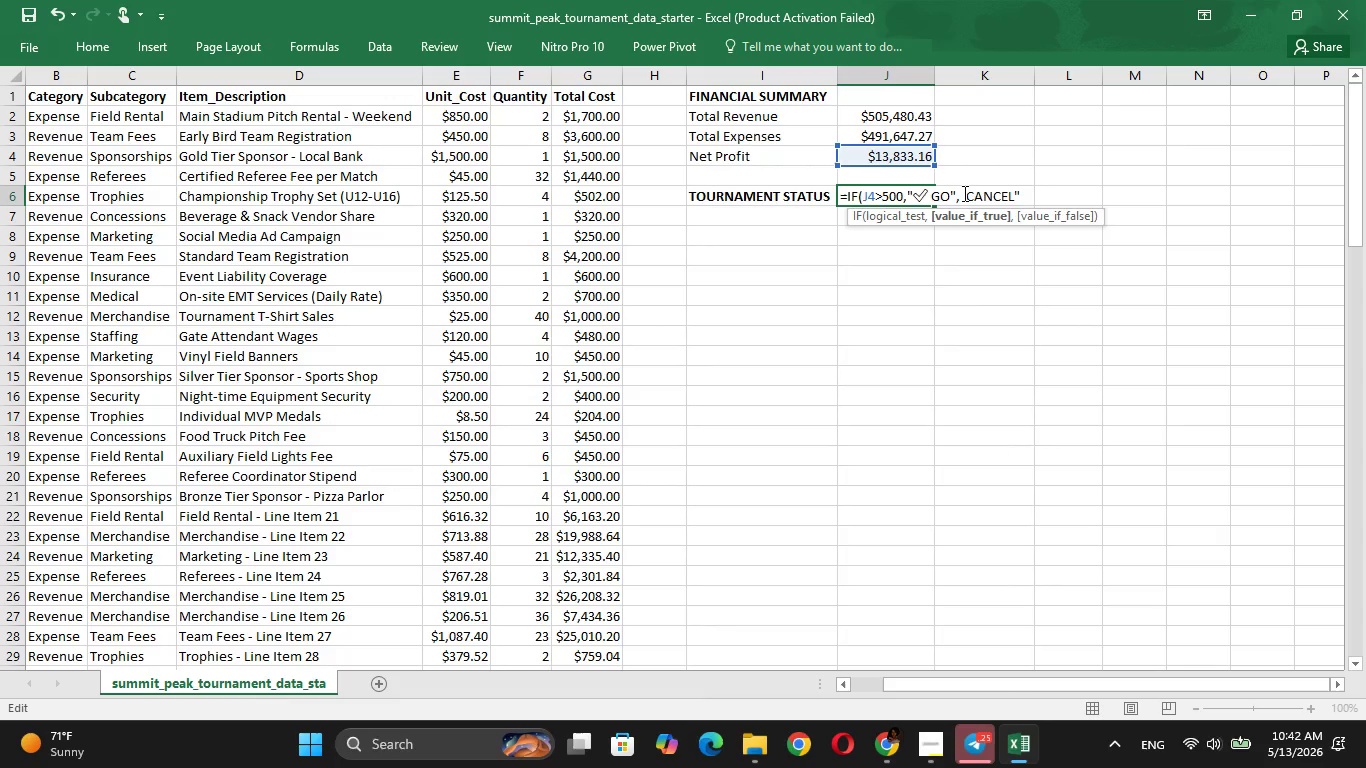 
left_click([963, 193])
 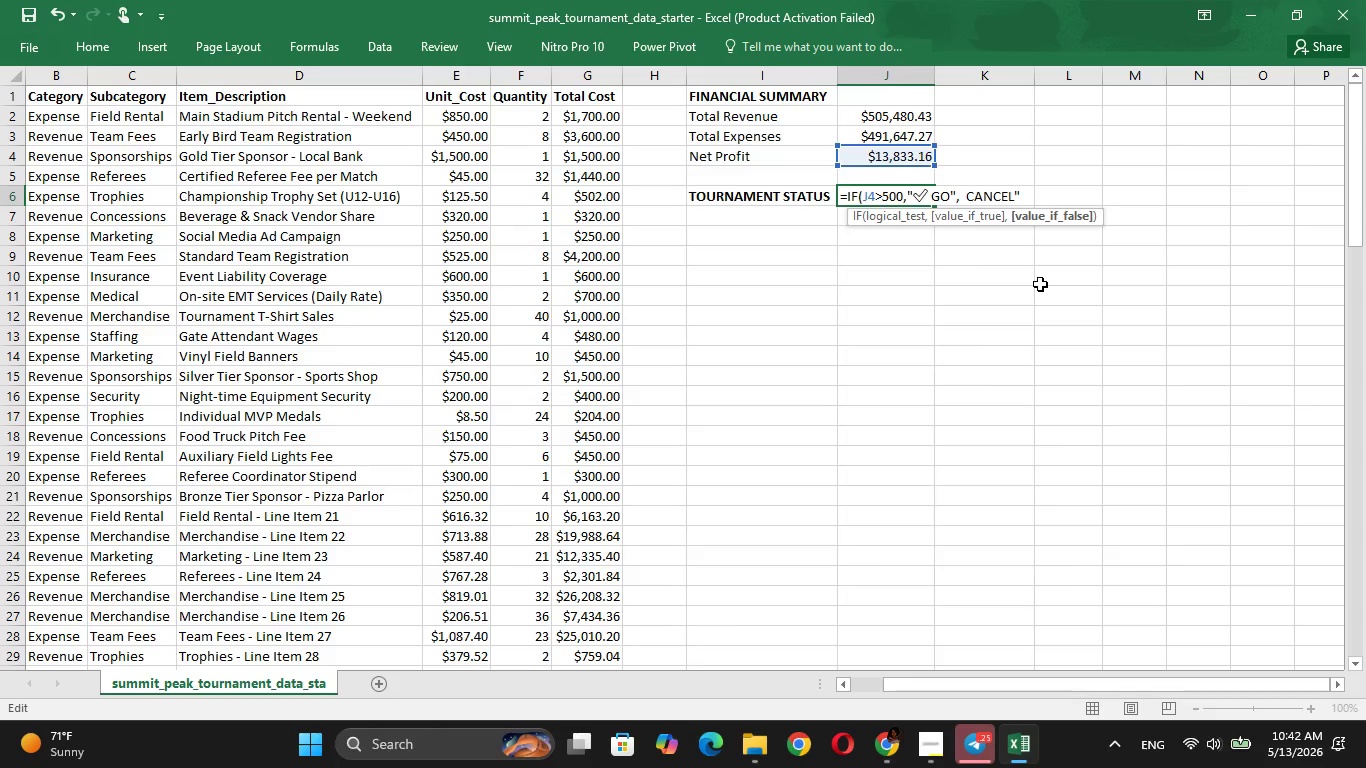 
key(ArrowLeft)
 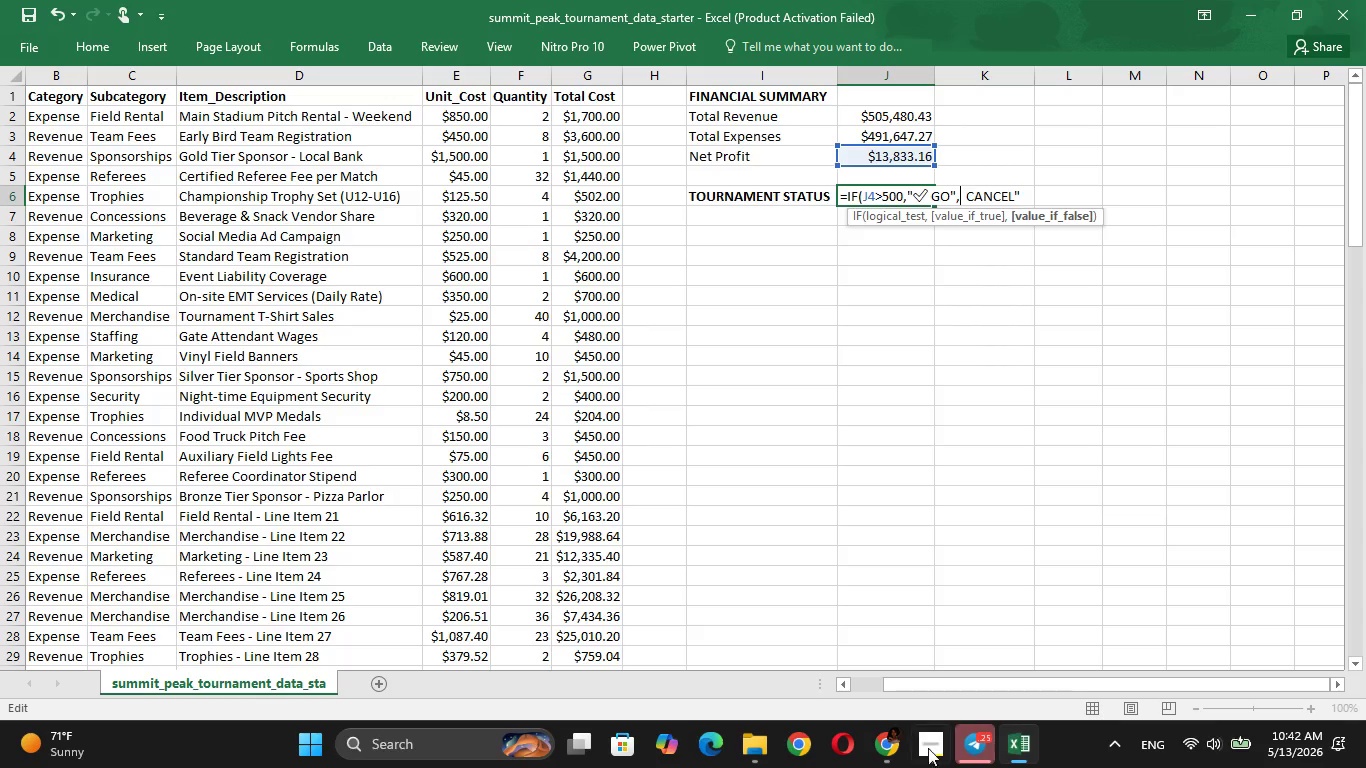 
left_click([894, 738])
 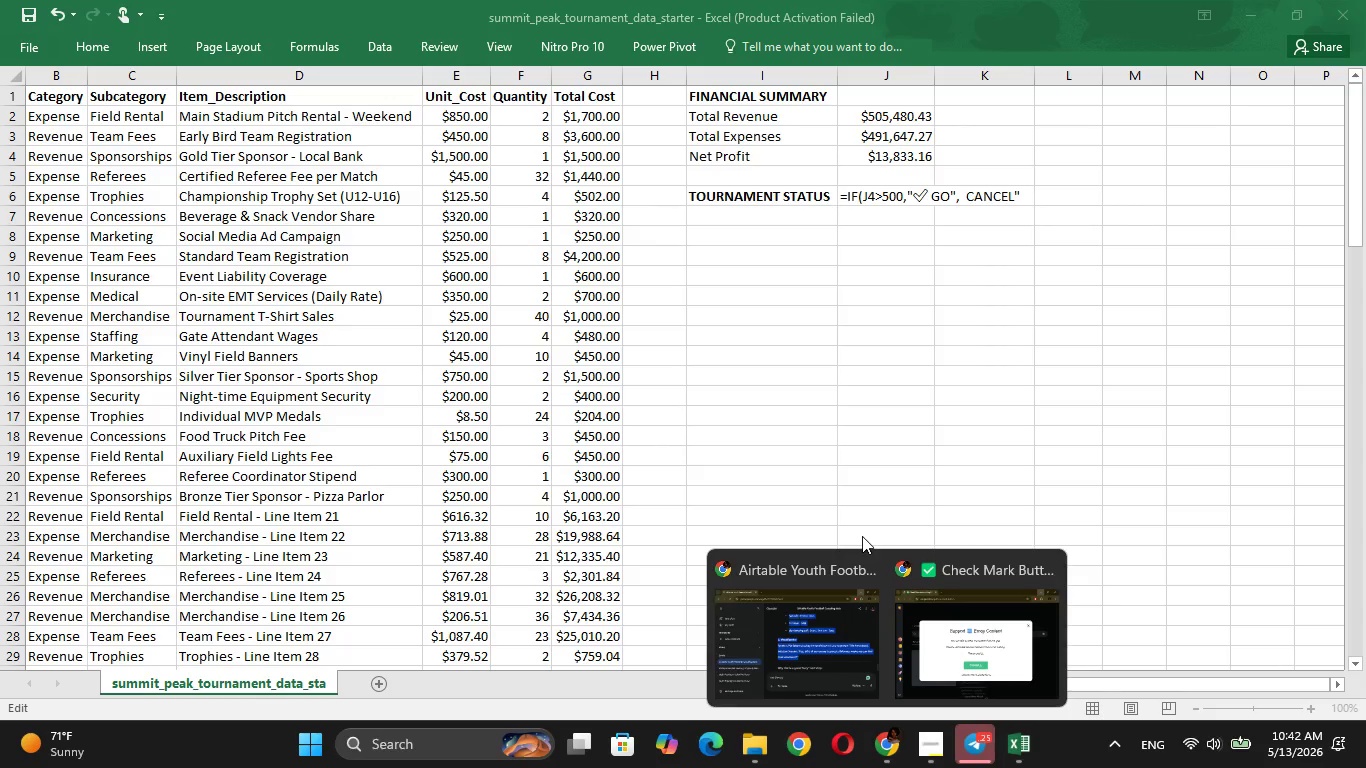 
left_click([934, 596])
 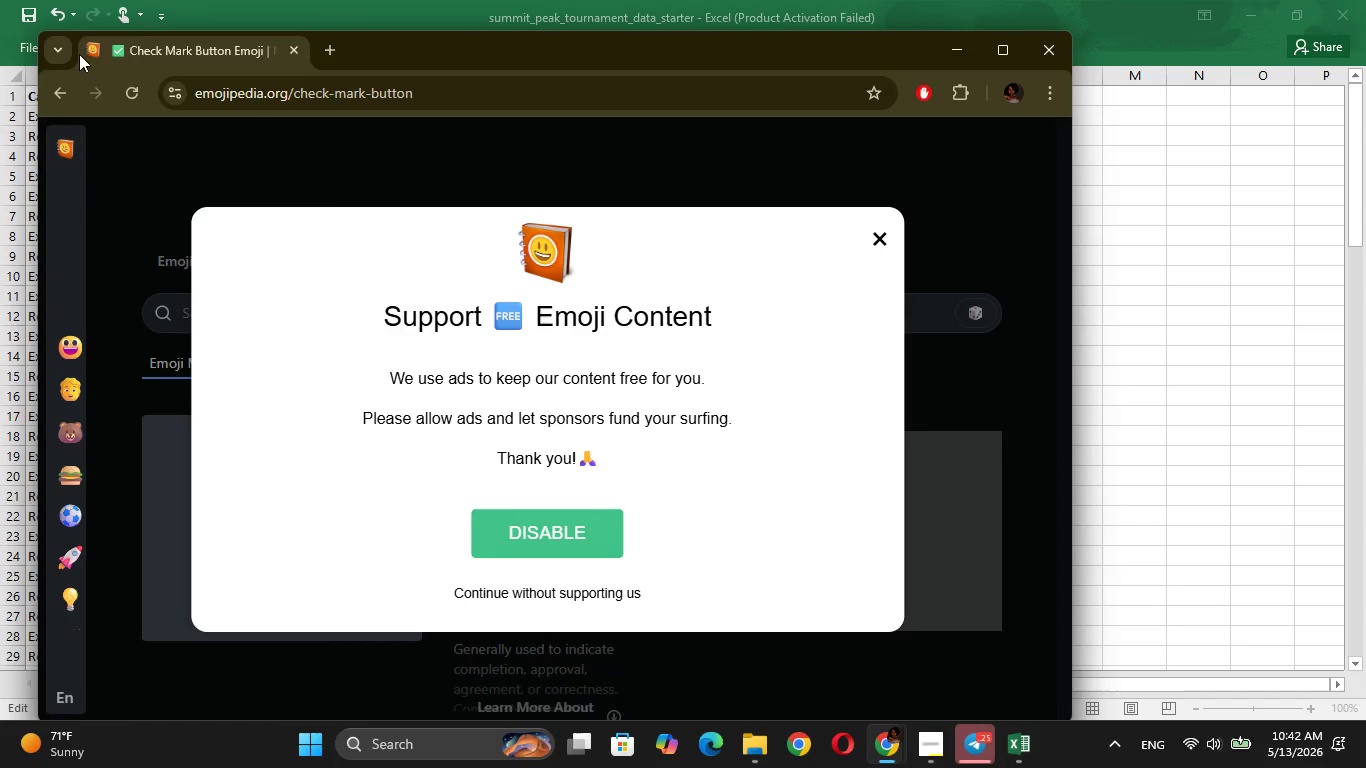 
left_click([52, 91])
 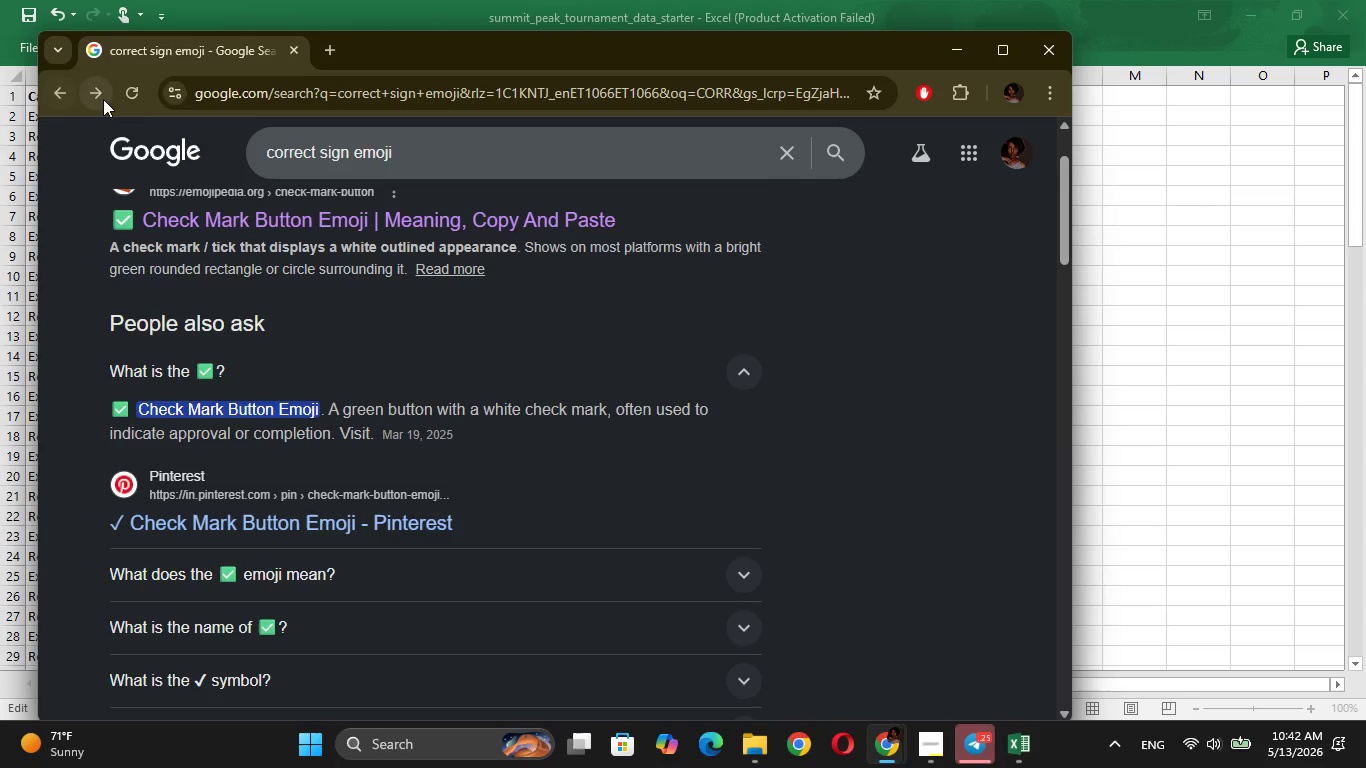 
left_click([95, 96])
 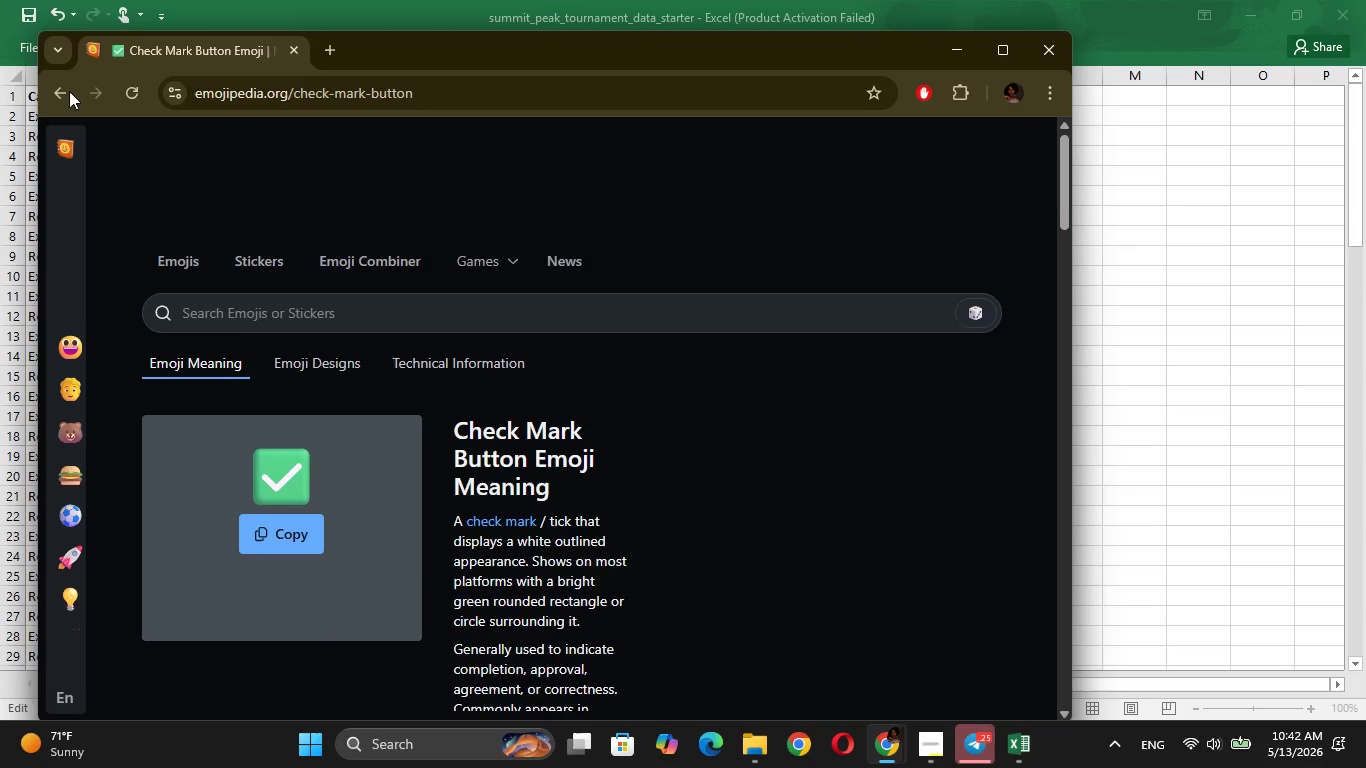 
left_click([52, 89])
 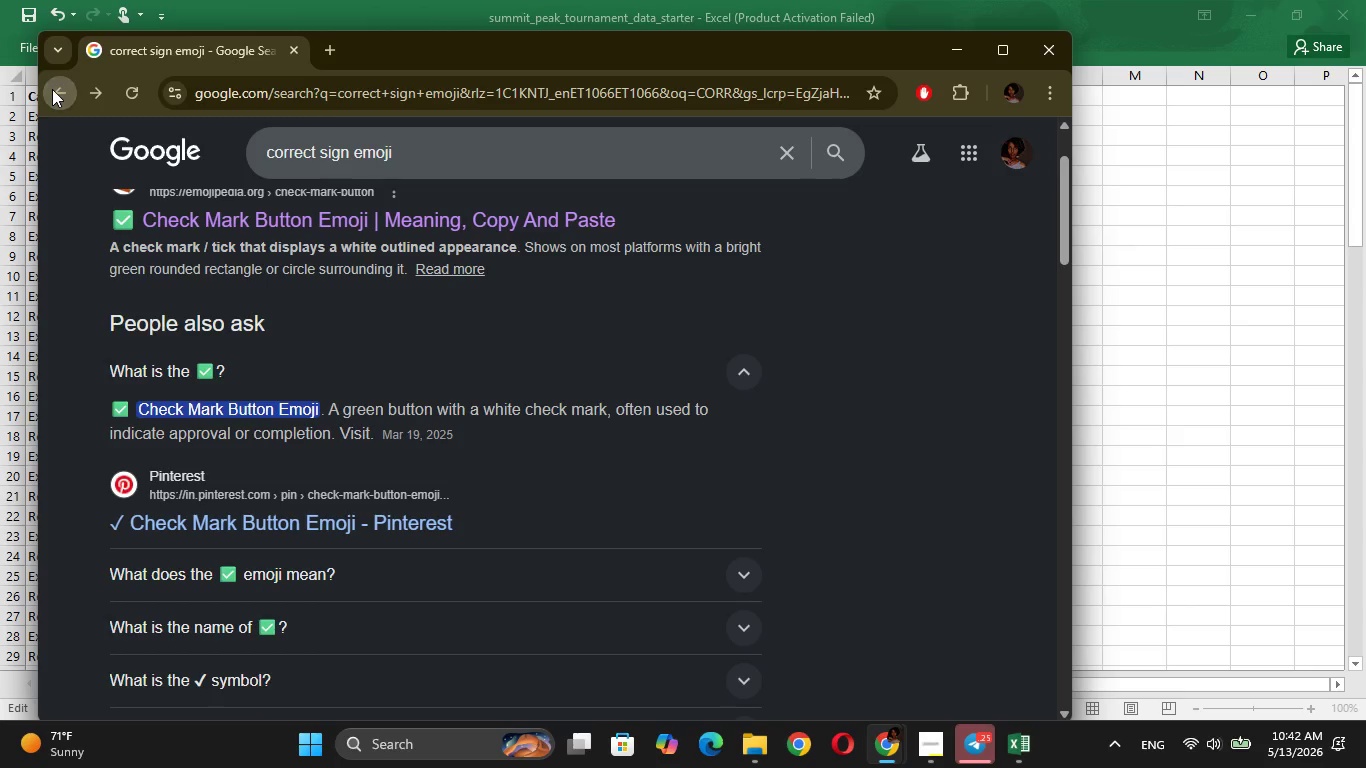 
left_click([52, 89])
 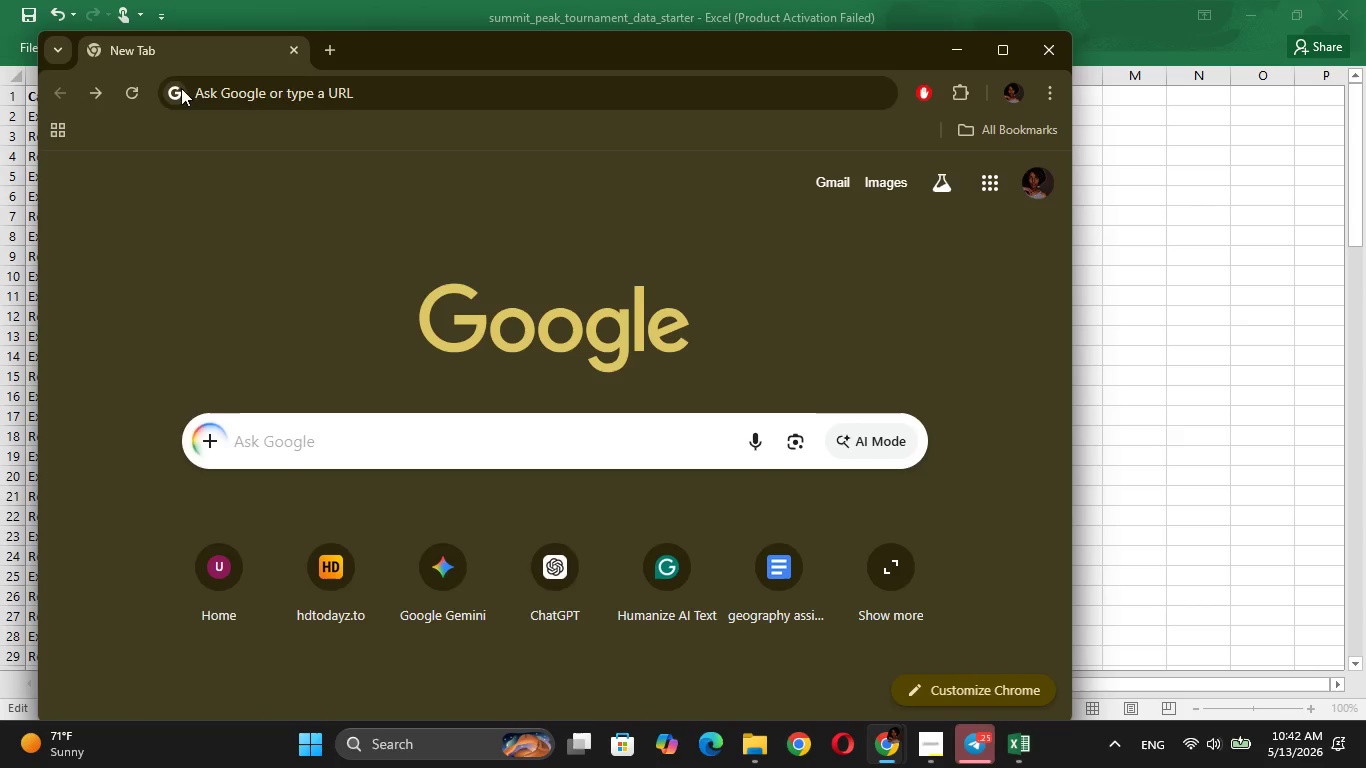 
left_click([227, 88])
 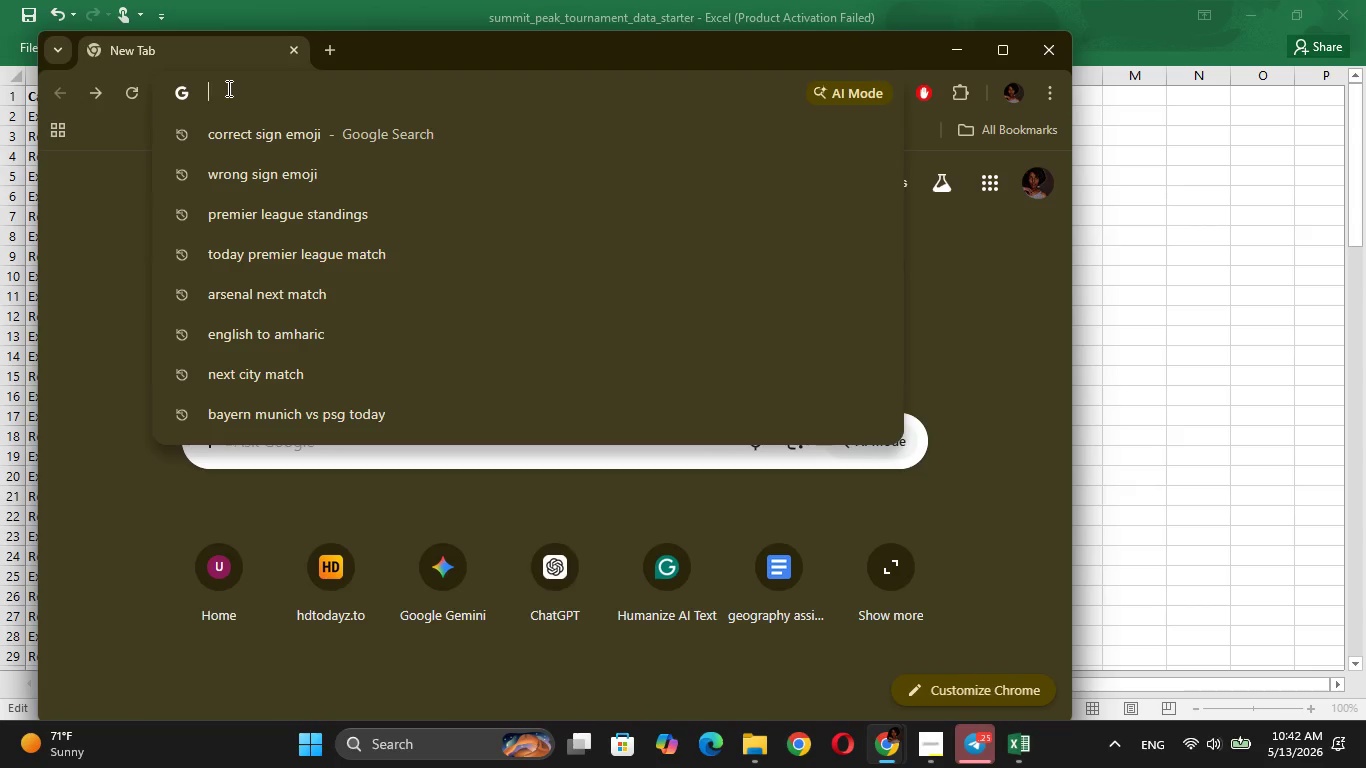 
key(ArrowDown)
 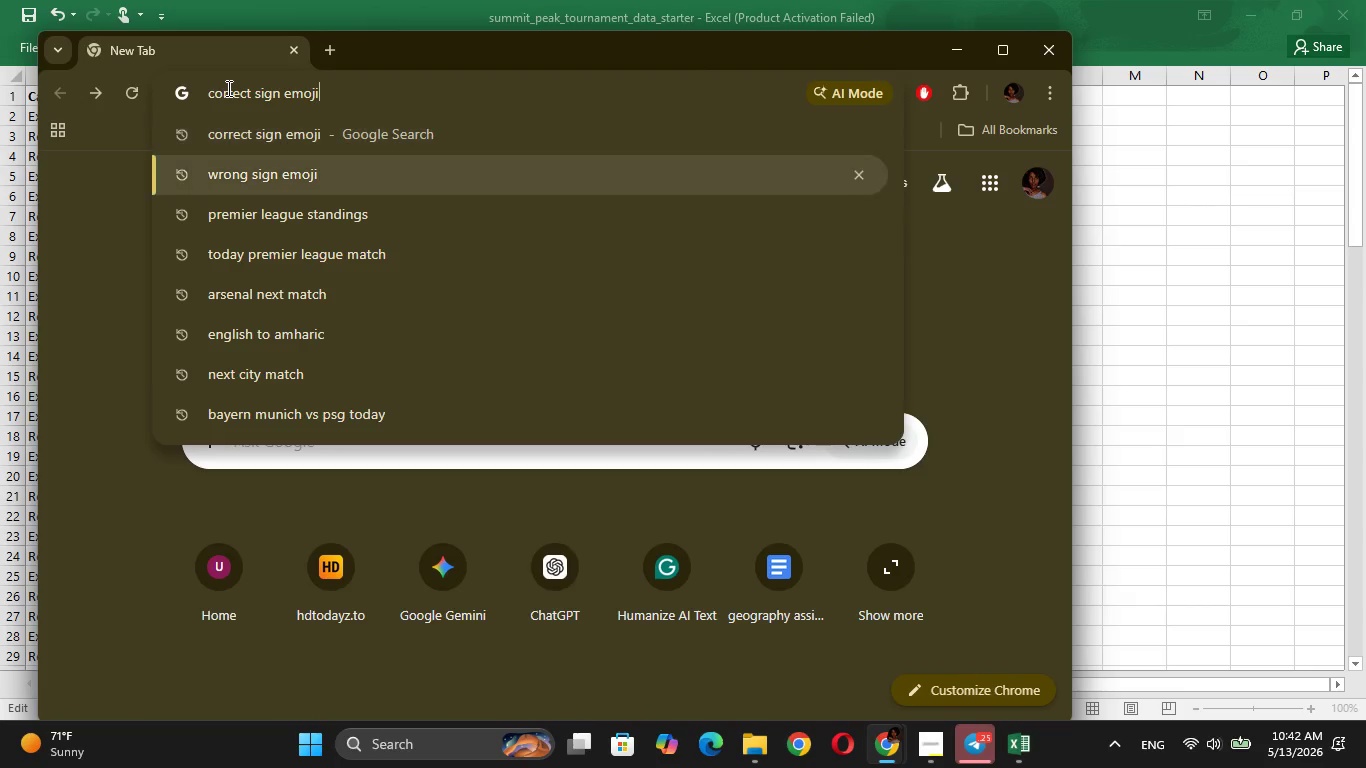 
key(ArrowDown)
 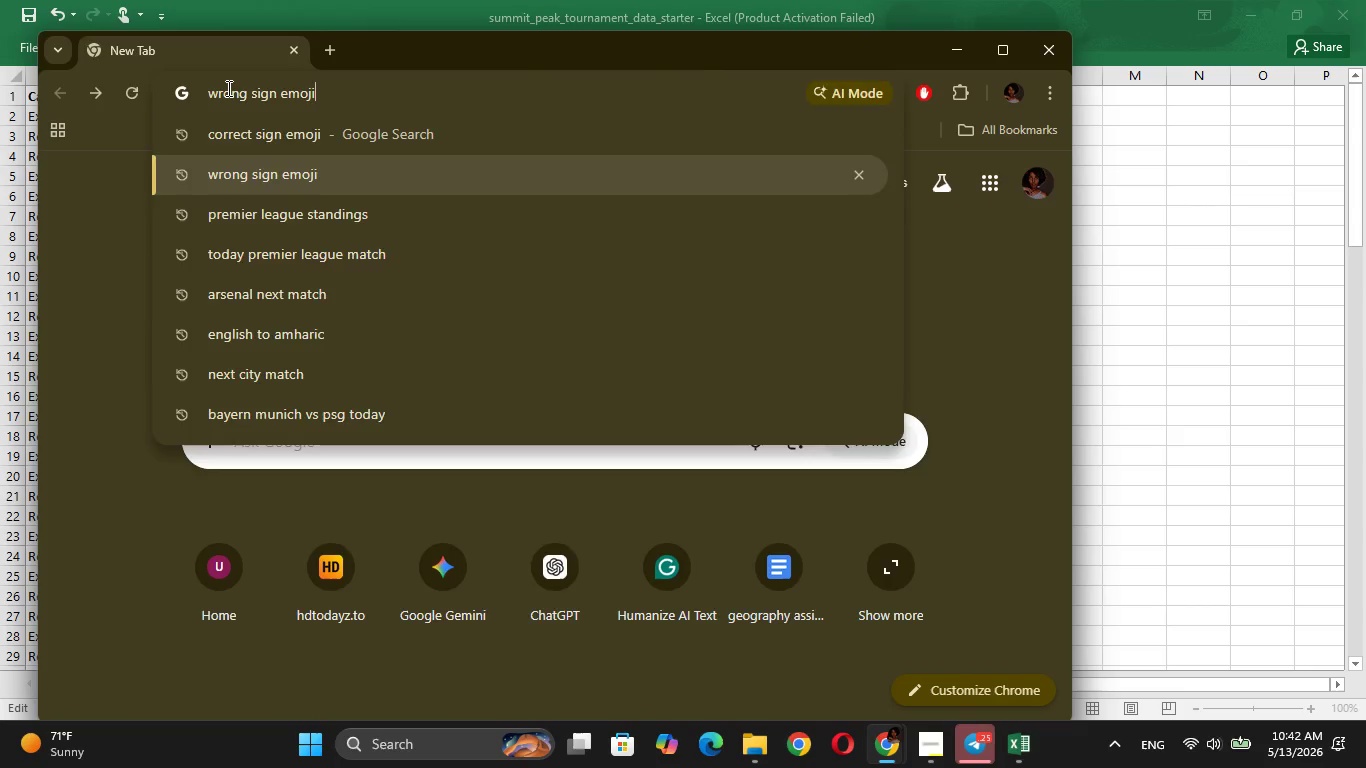 
key(Enter)
 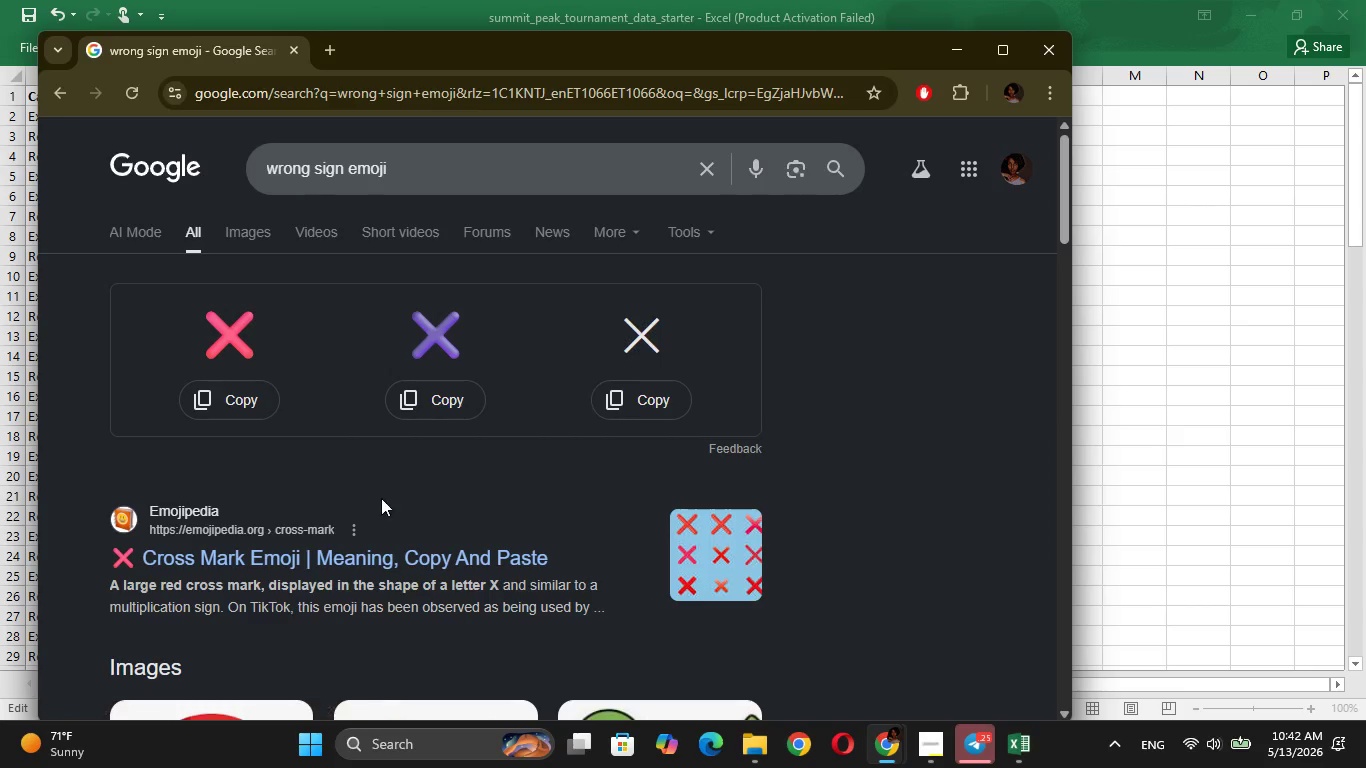 
left_click([415, 554])
 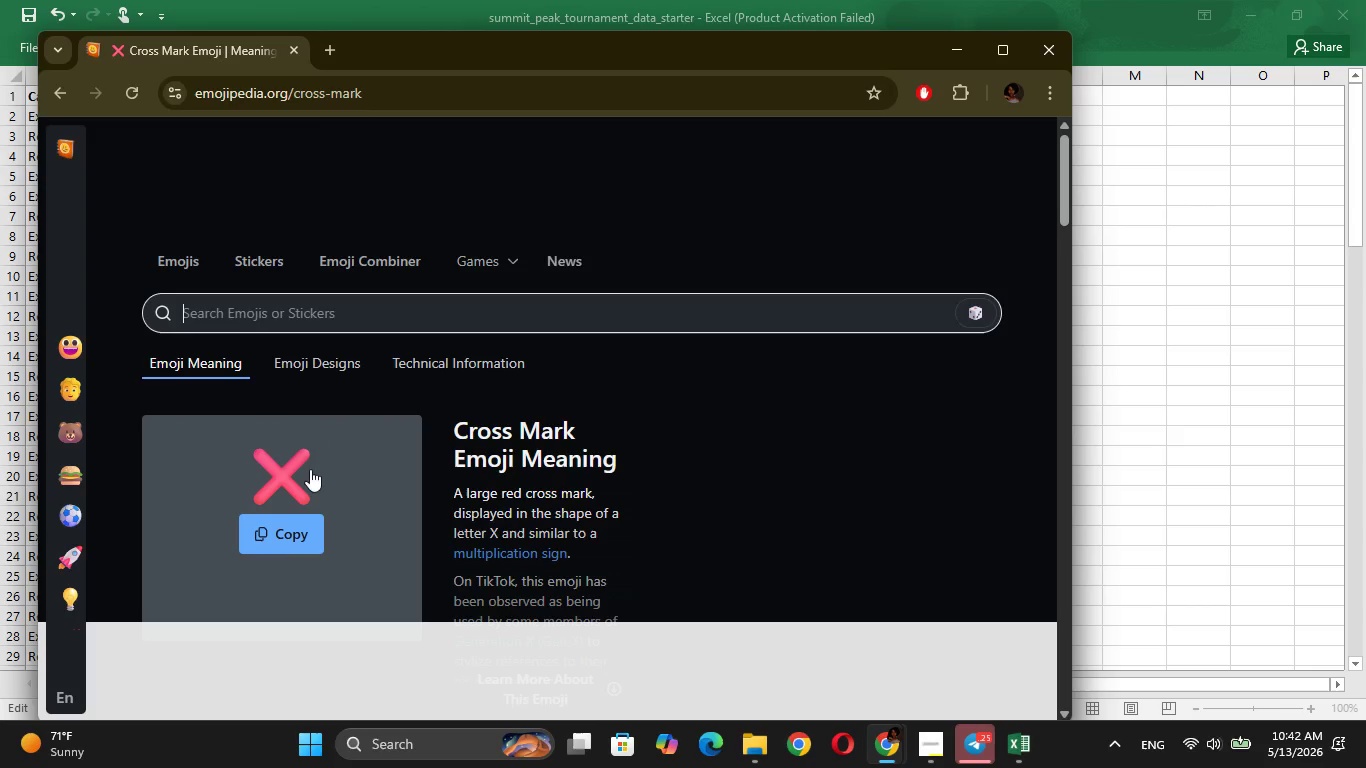 
left_click([282, 521])
 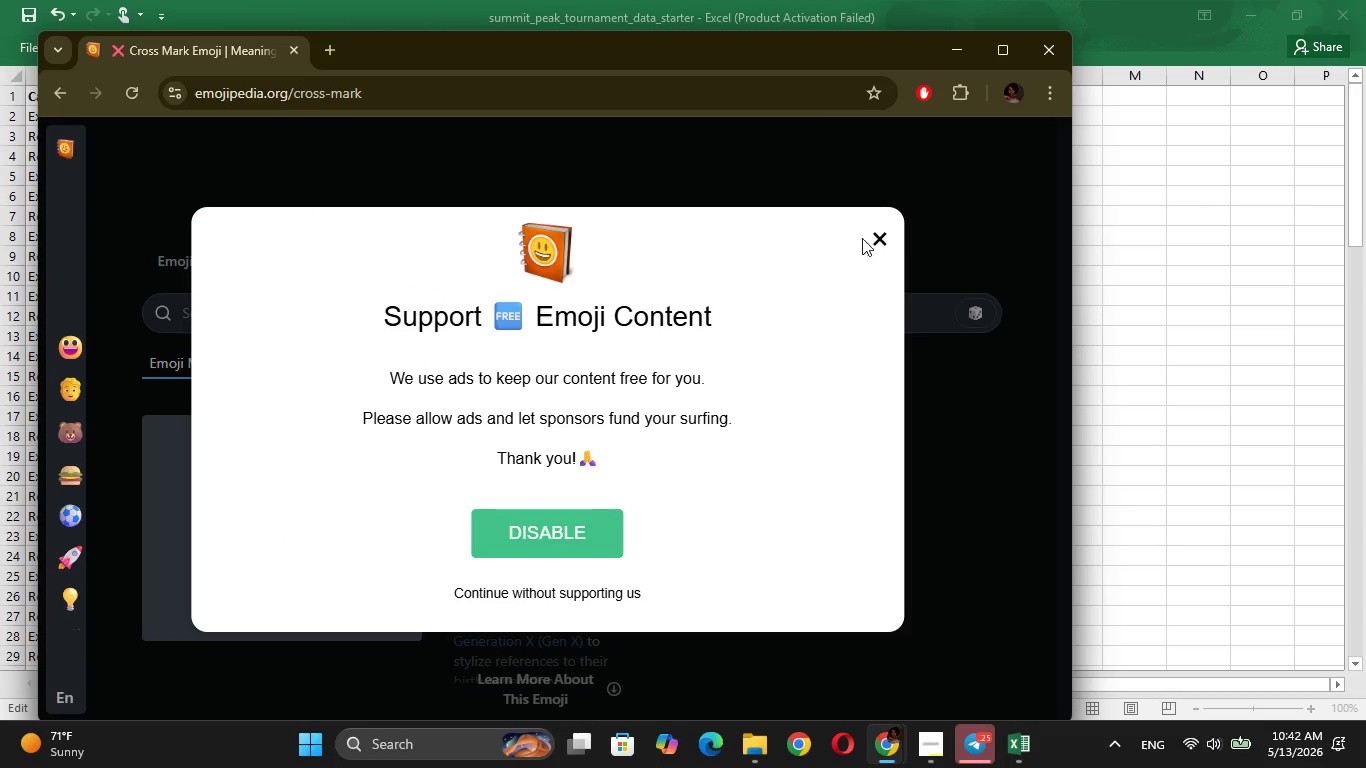 
left_click([889, 232])
 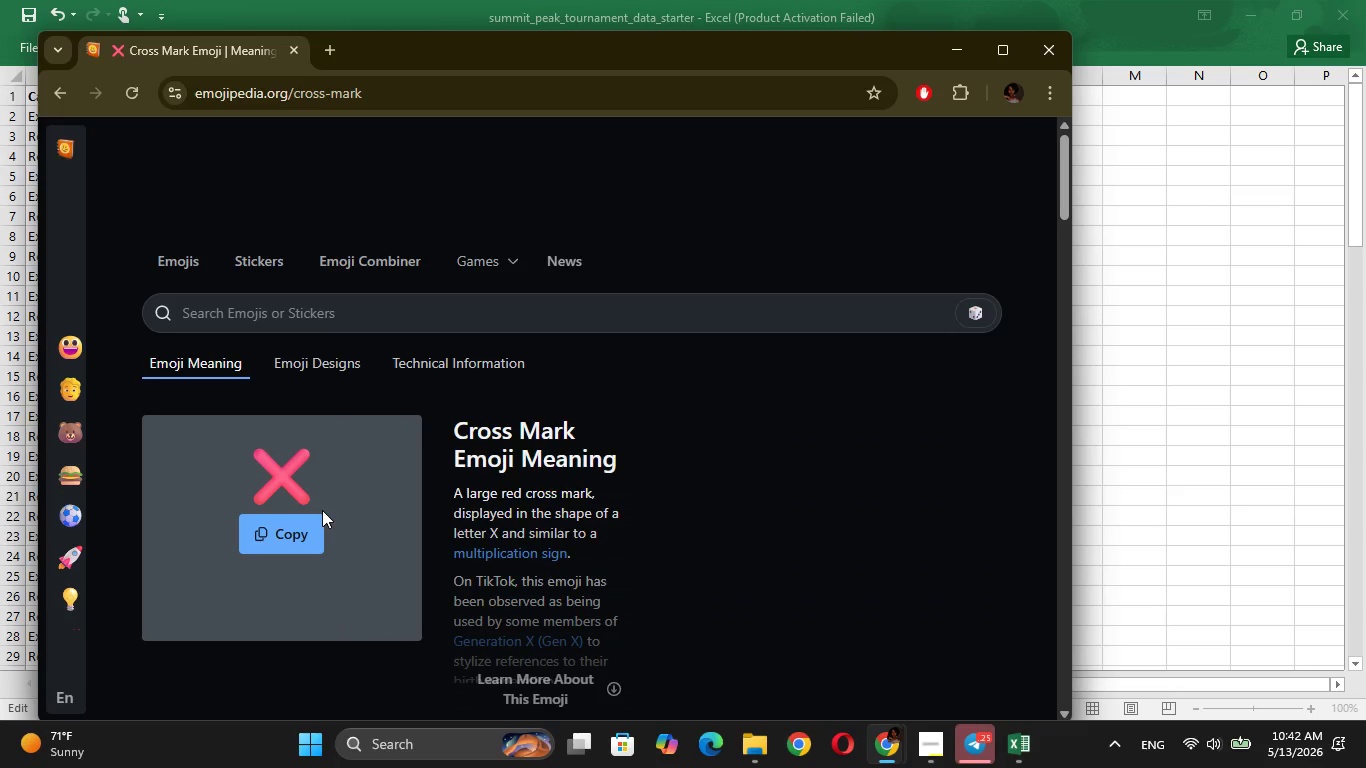 
left_click([308, 518])
 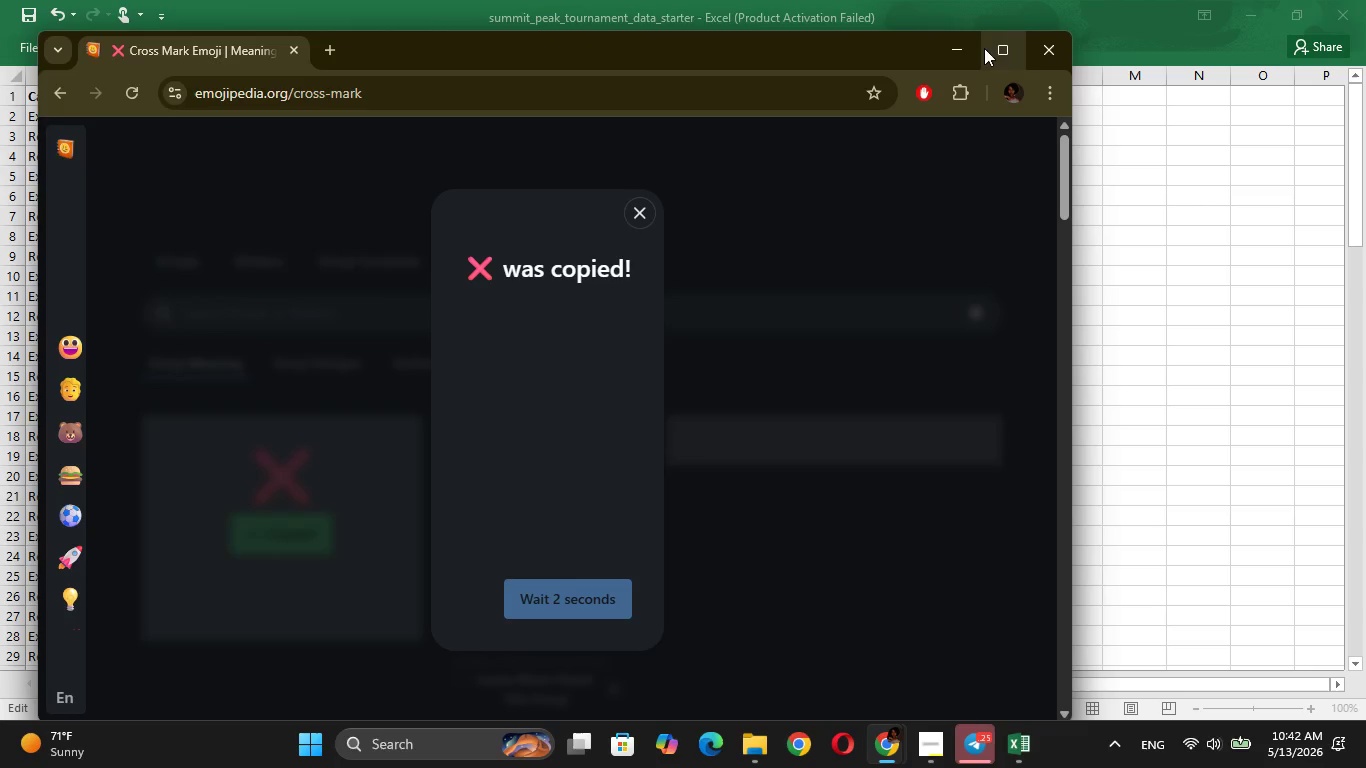 
left_click([959, 47])
 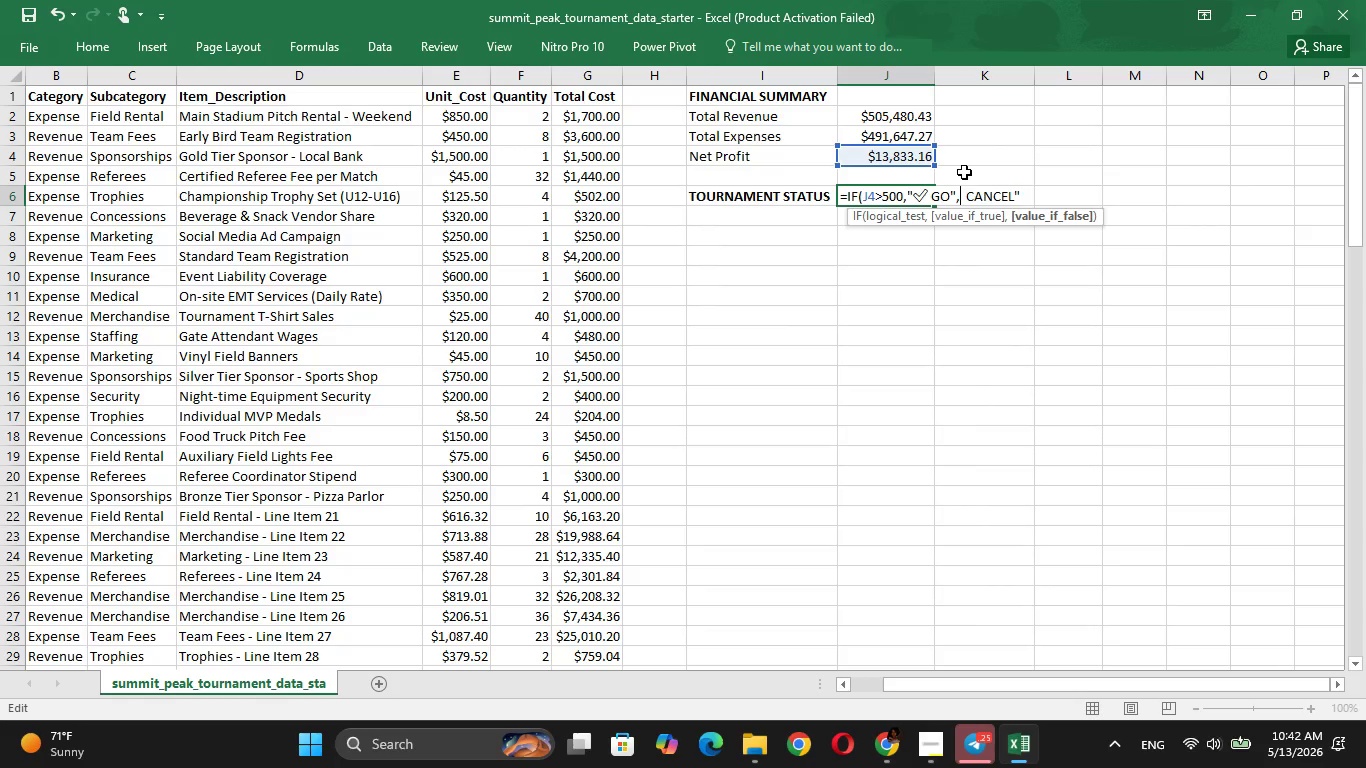 
key(Control+V)
 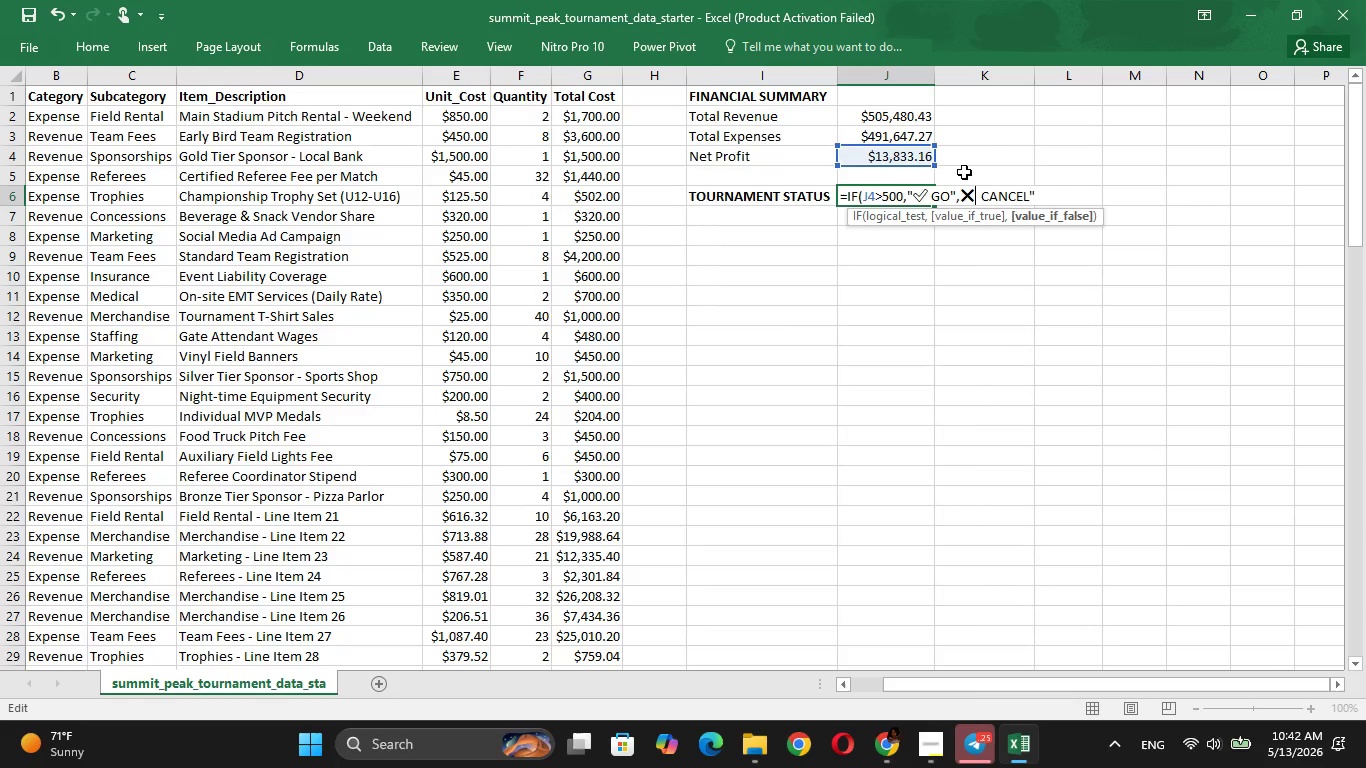 
key(ArrowRight)
 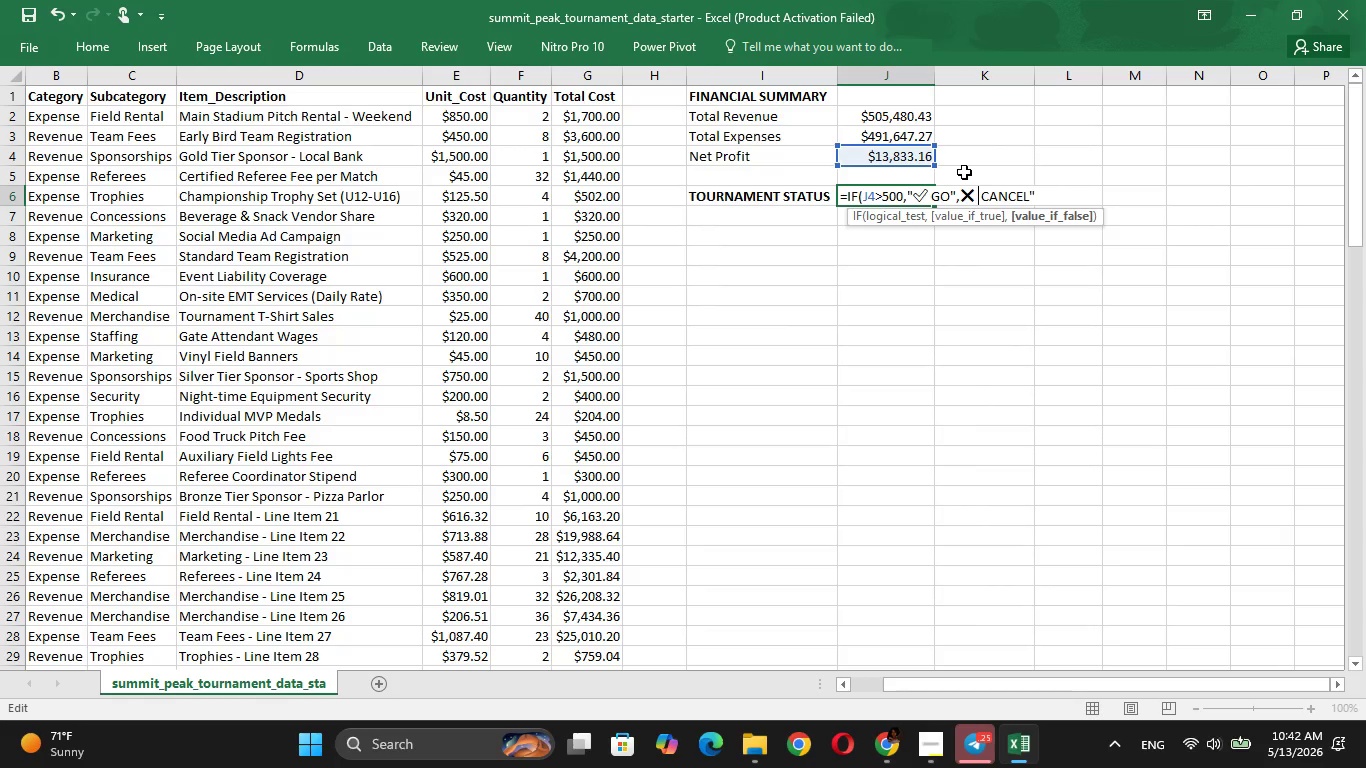 
key(ArrowRight)
 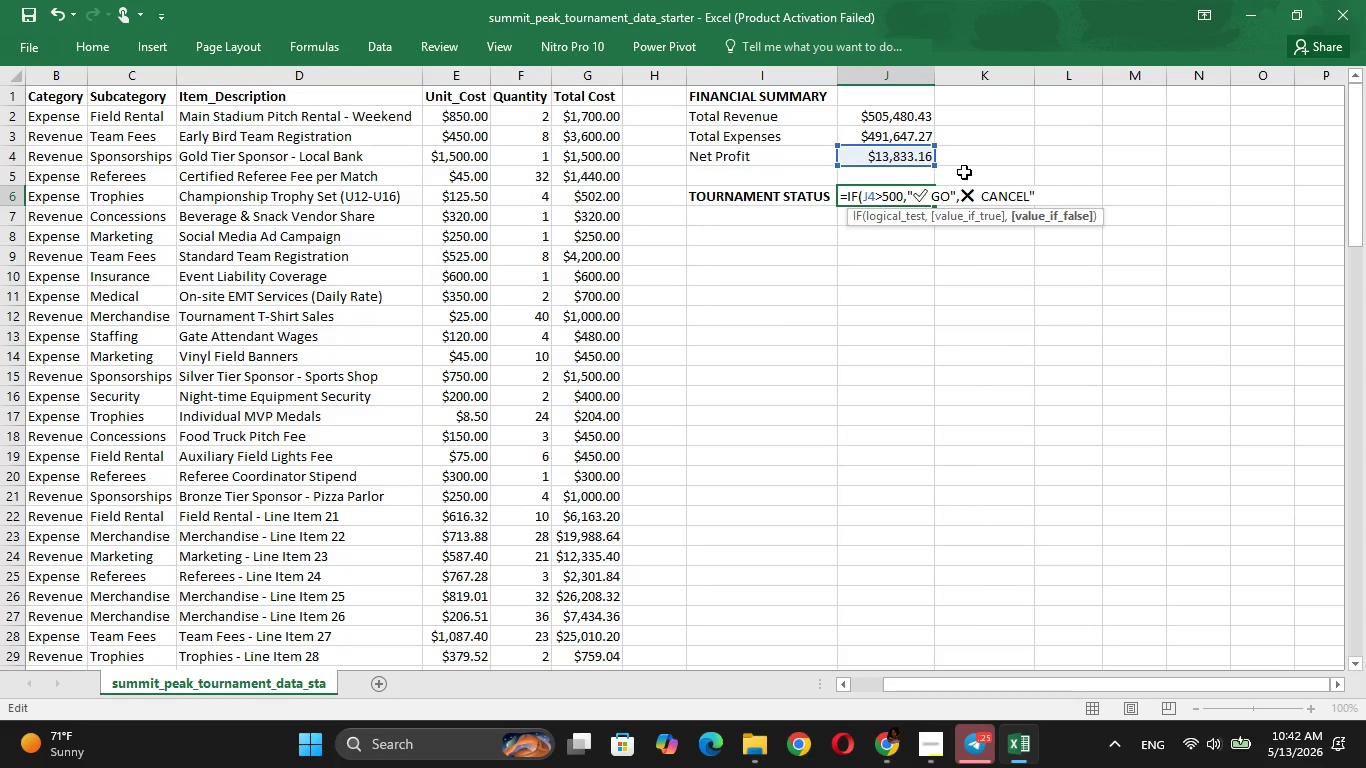 
key(ArrowLeft)
 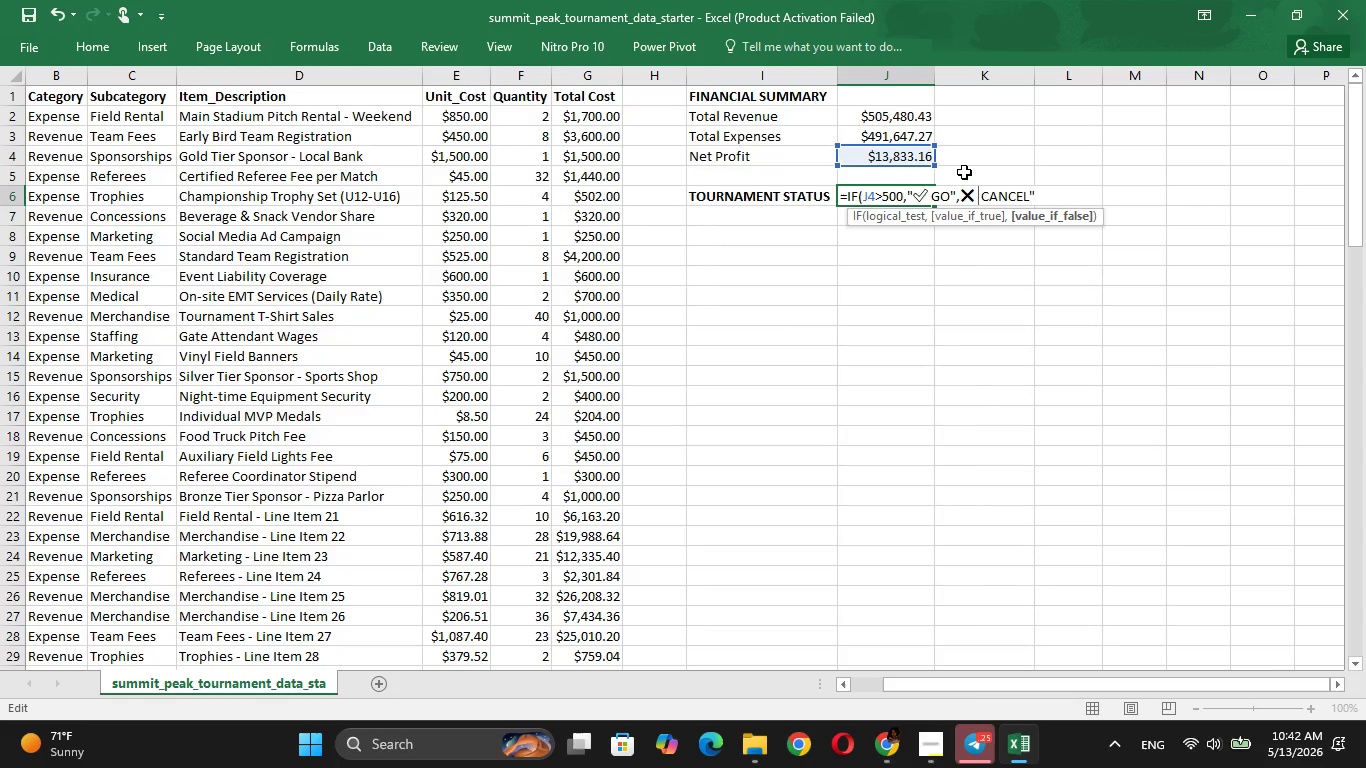 
key(ArrowLeft)
 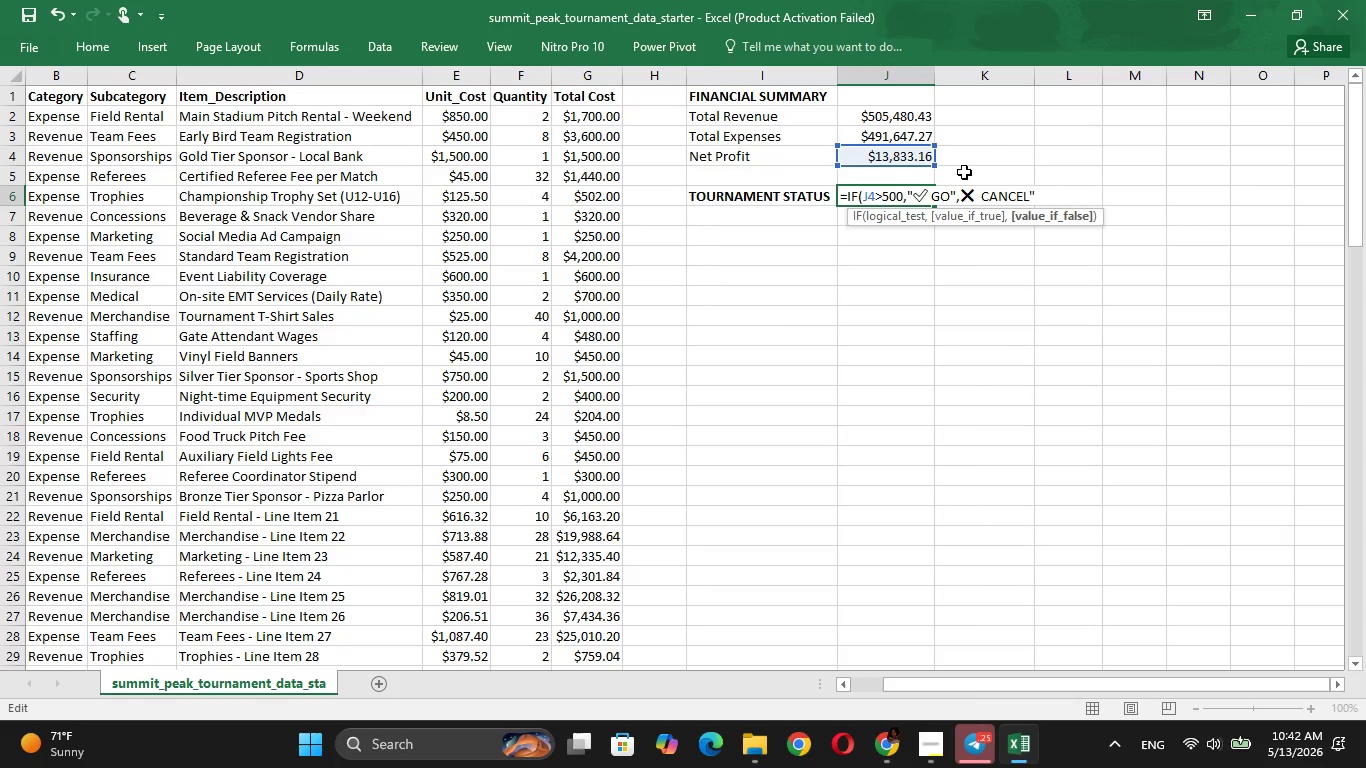 
key(ArrowRight)
 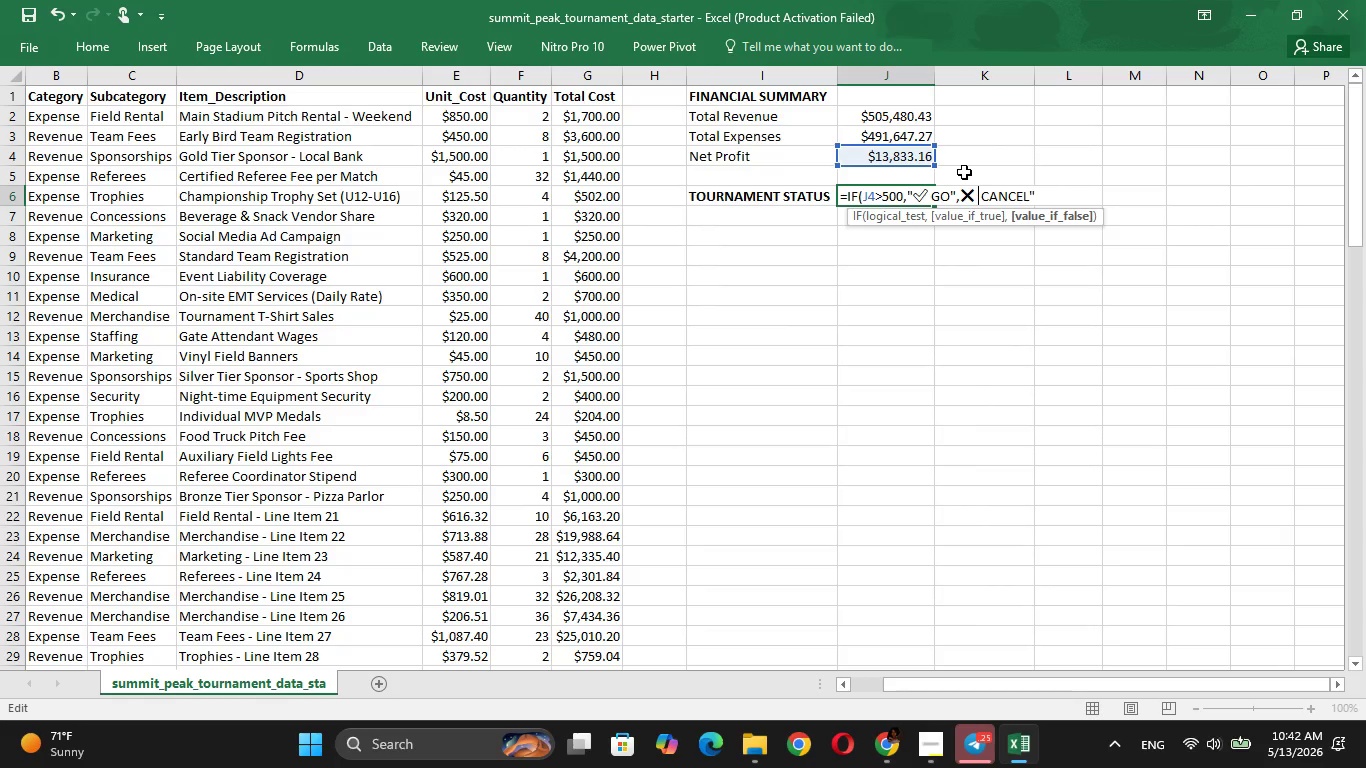 
key(ArrowRight)
 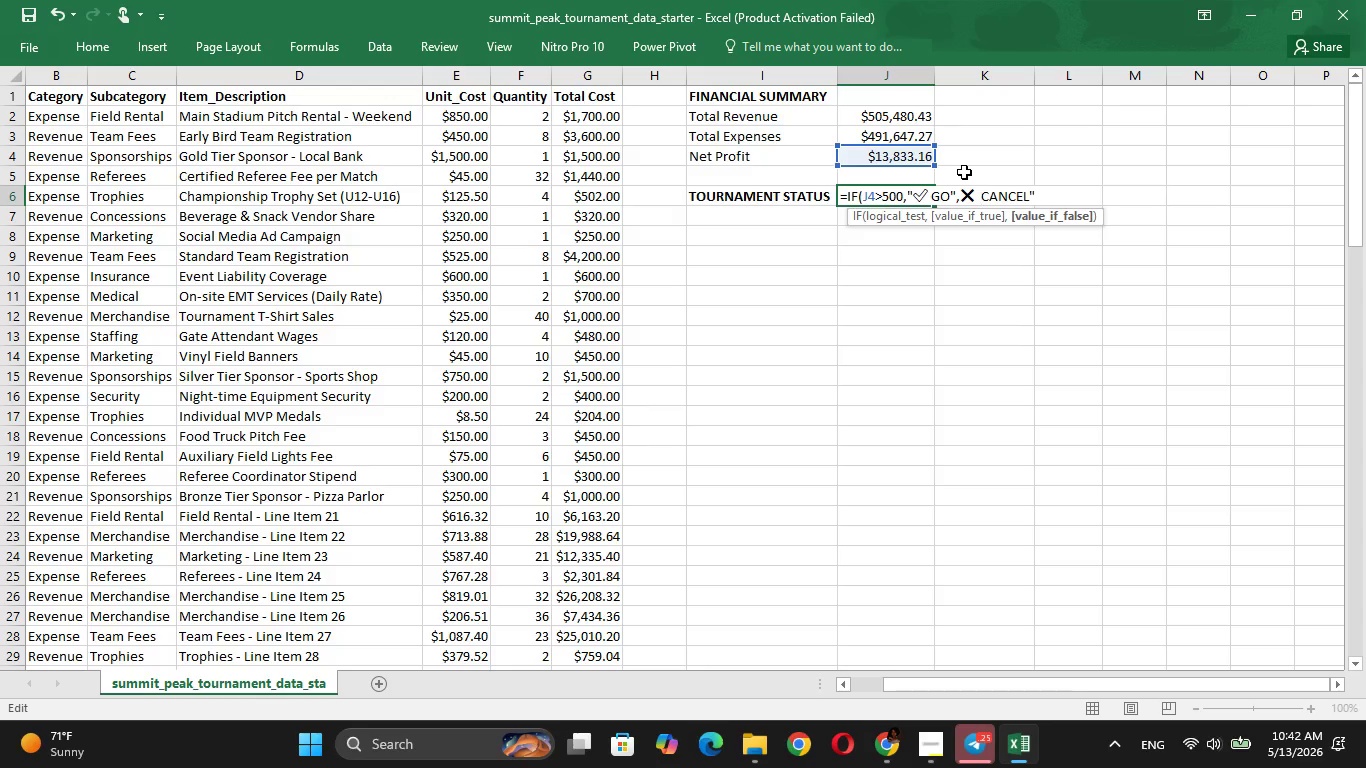 
key(Backspace)
 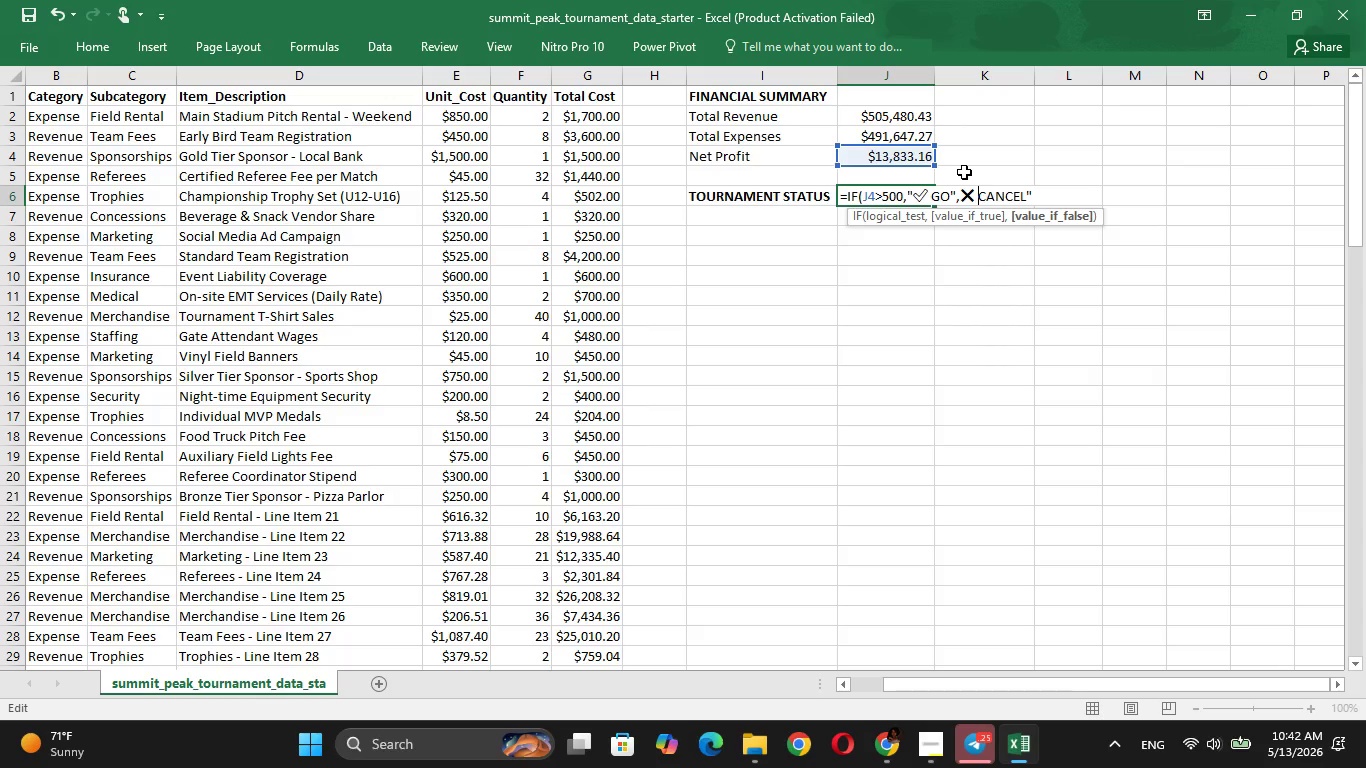 
key(Backspace)
 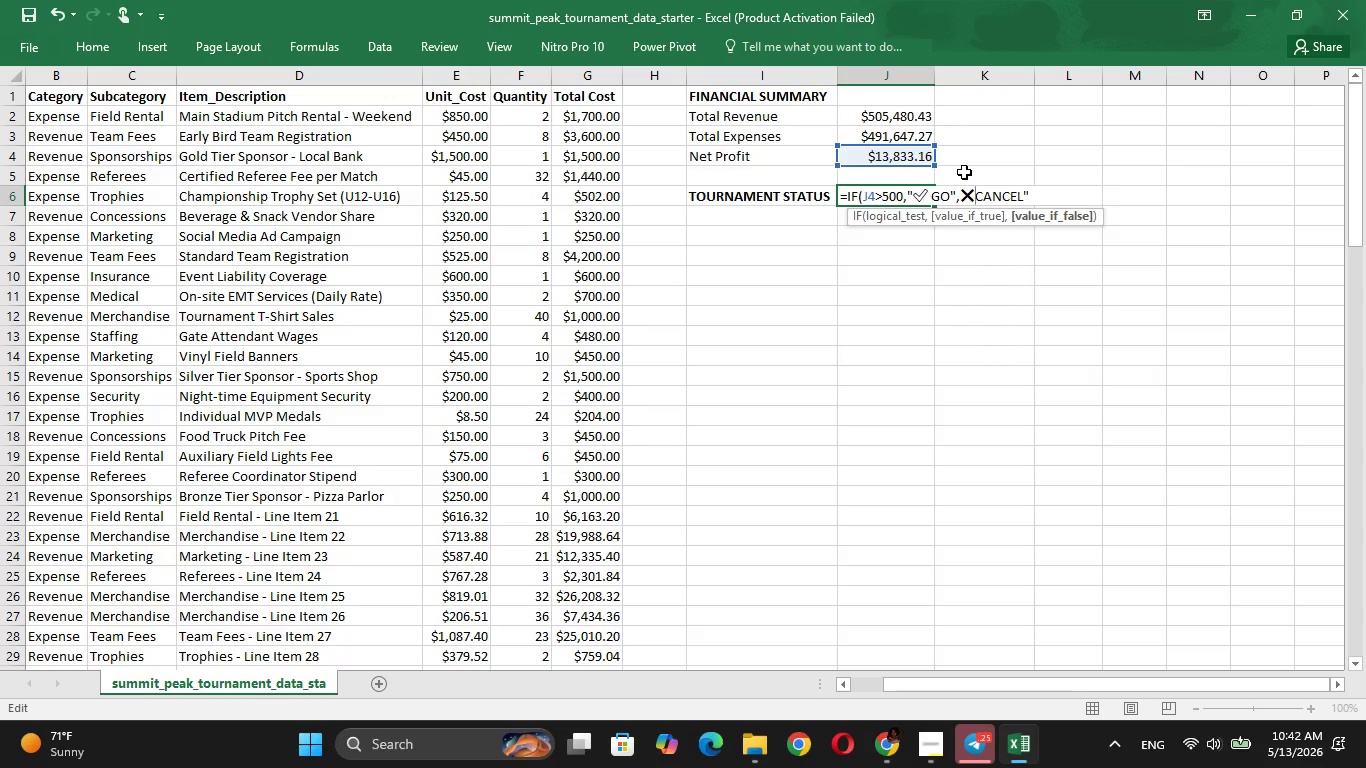 
key(Space)
 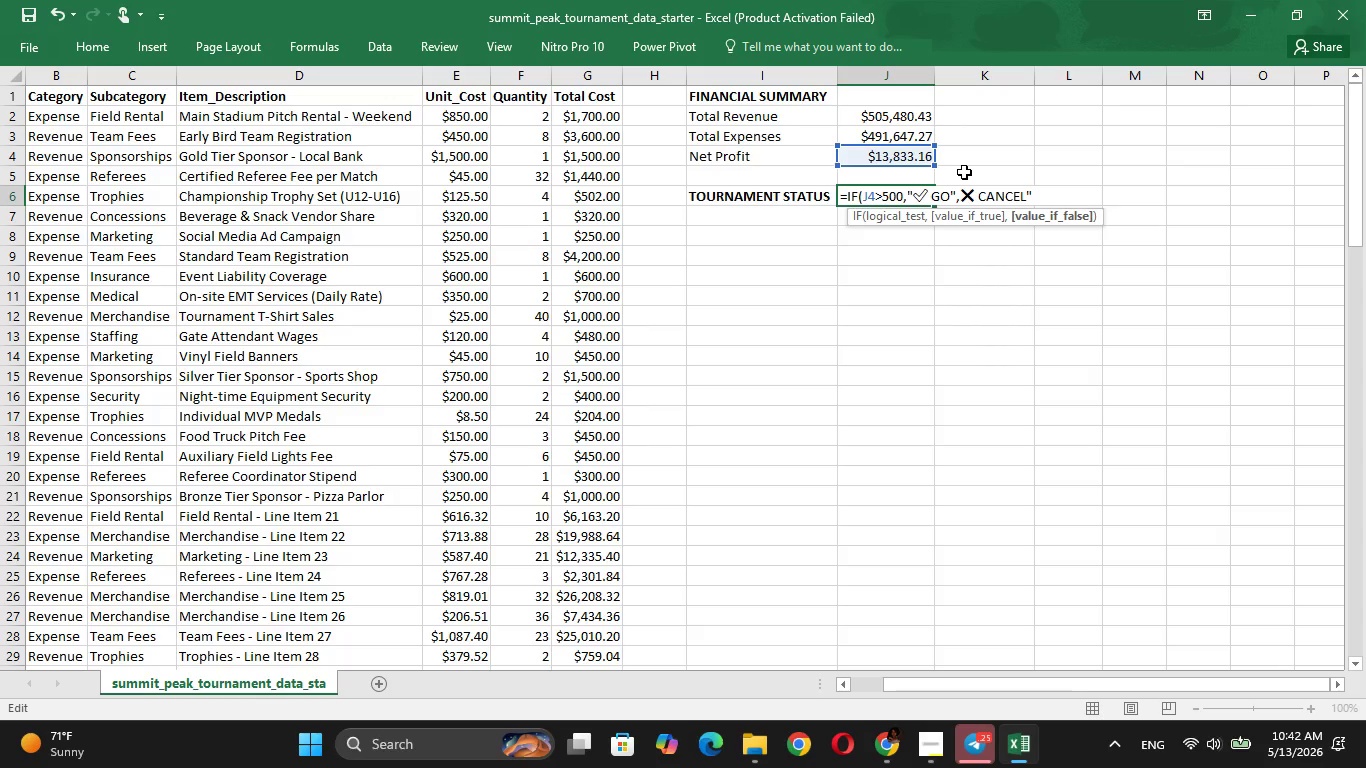 
hold_key(key=ArrowLeft, duration=0.62)
 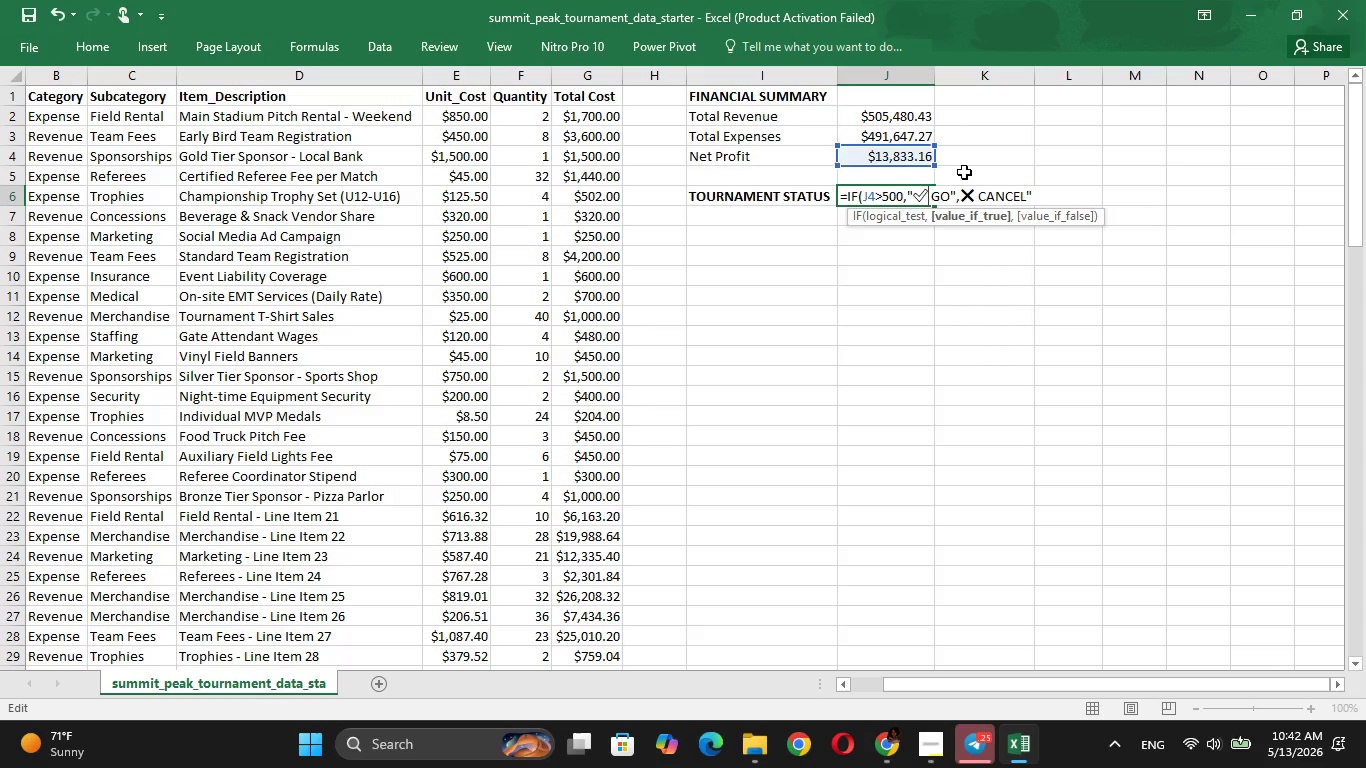 
hold_key(key=ArrowLeft, duration=0.33)
 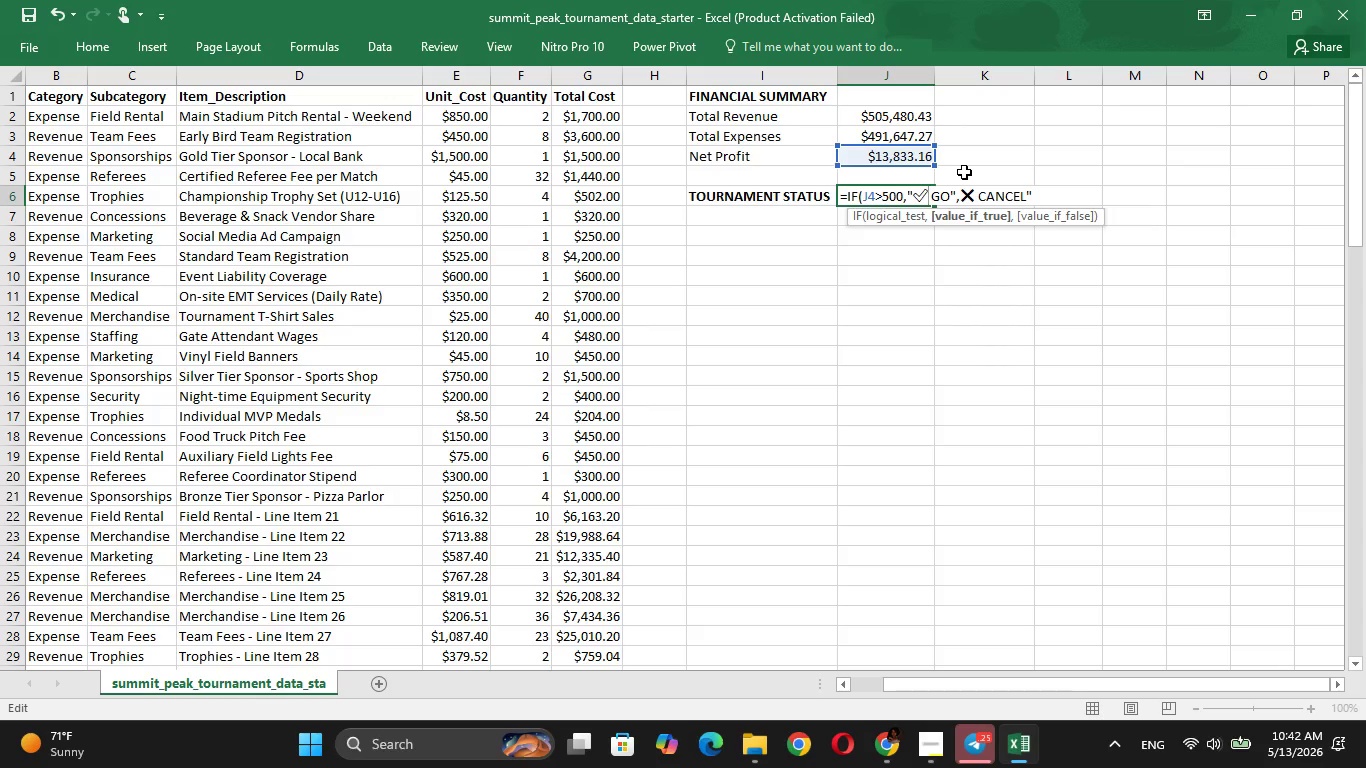 
key(ArrowRight)
 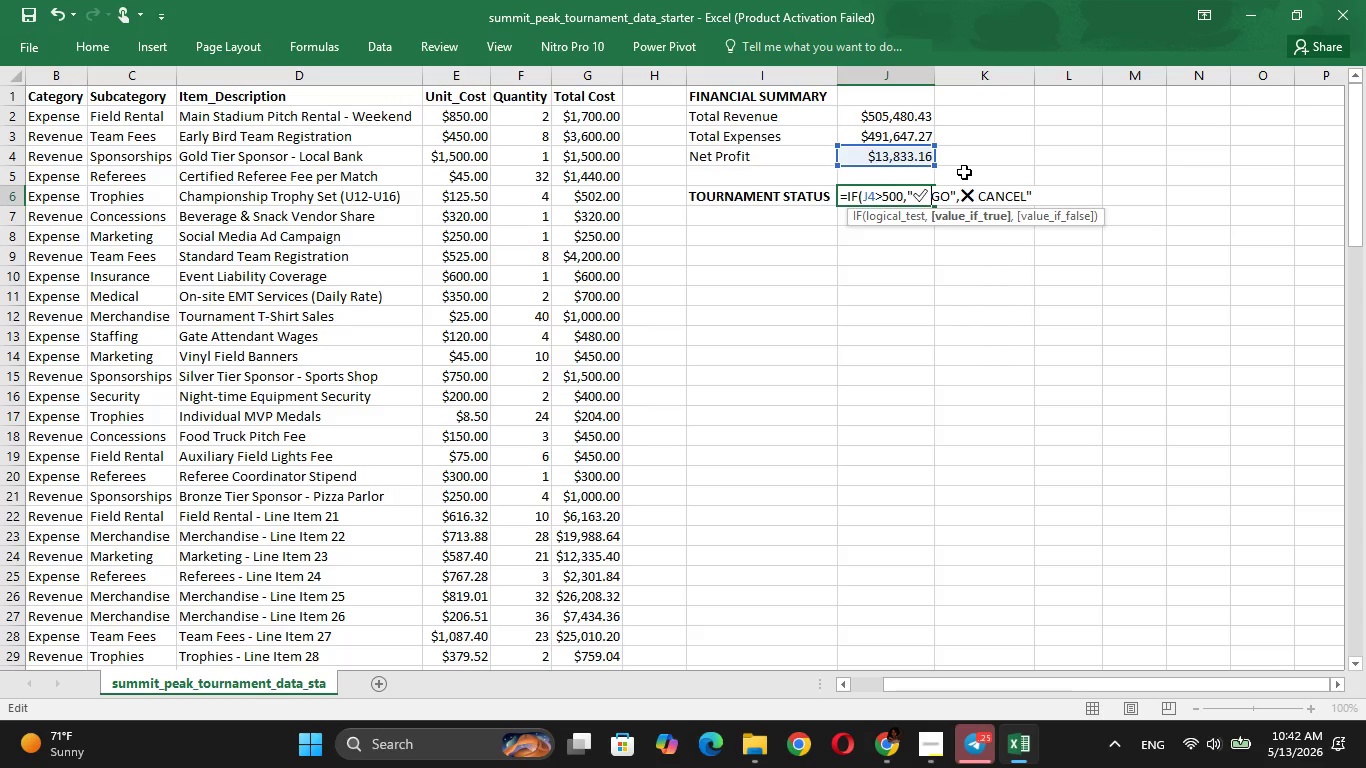 
key(ArrowLeft)
 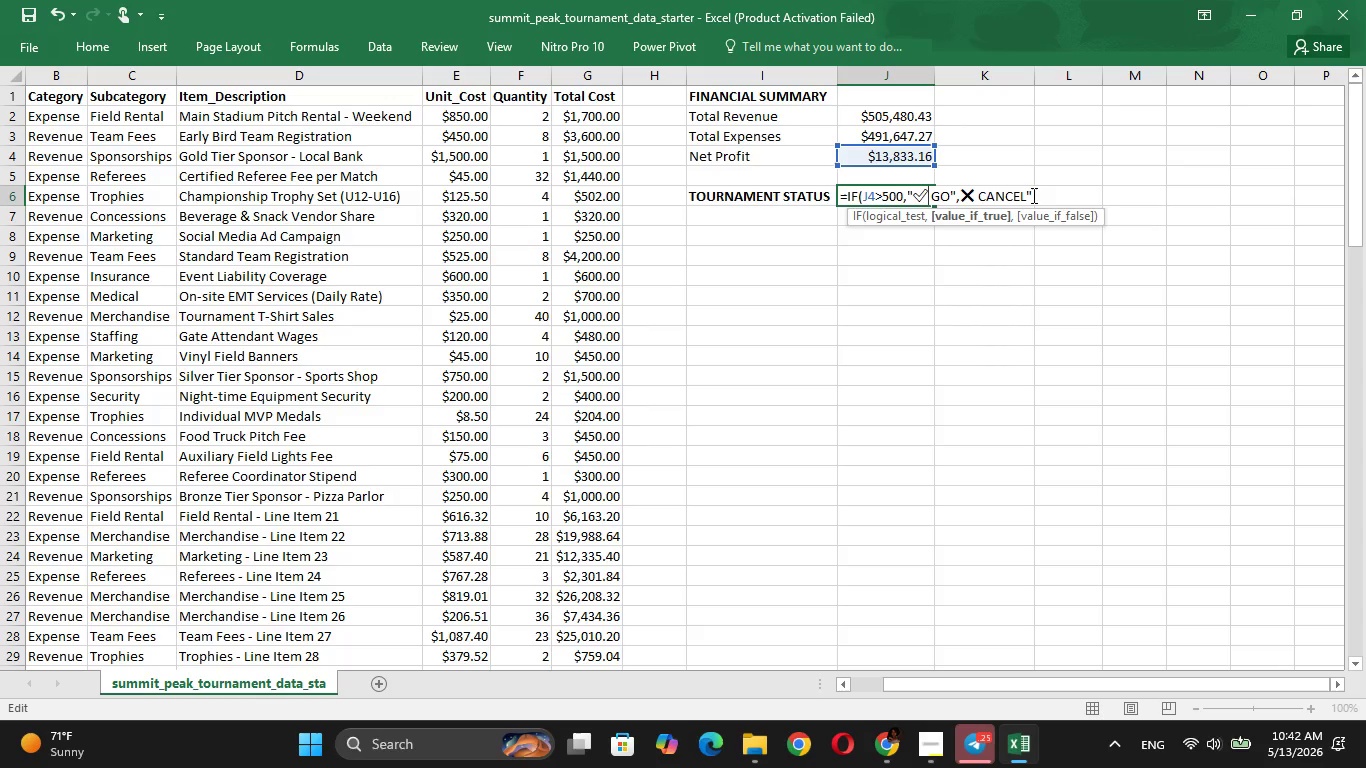 
left_click([1032, 195])
 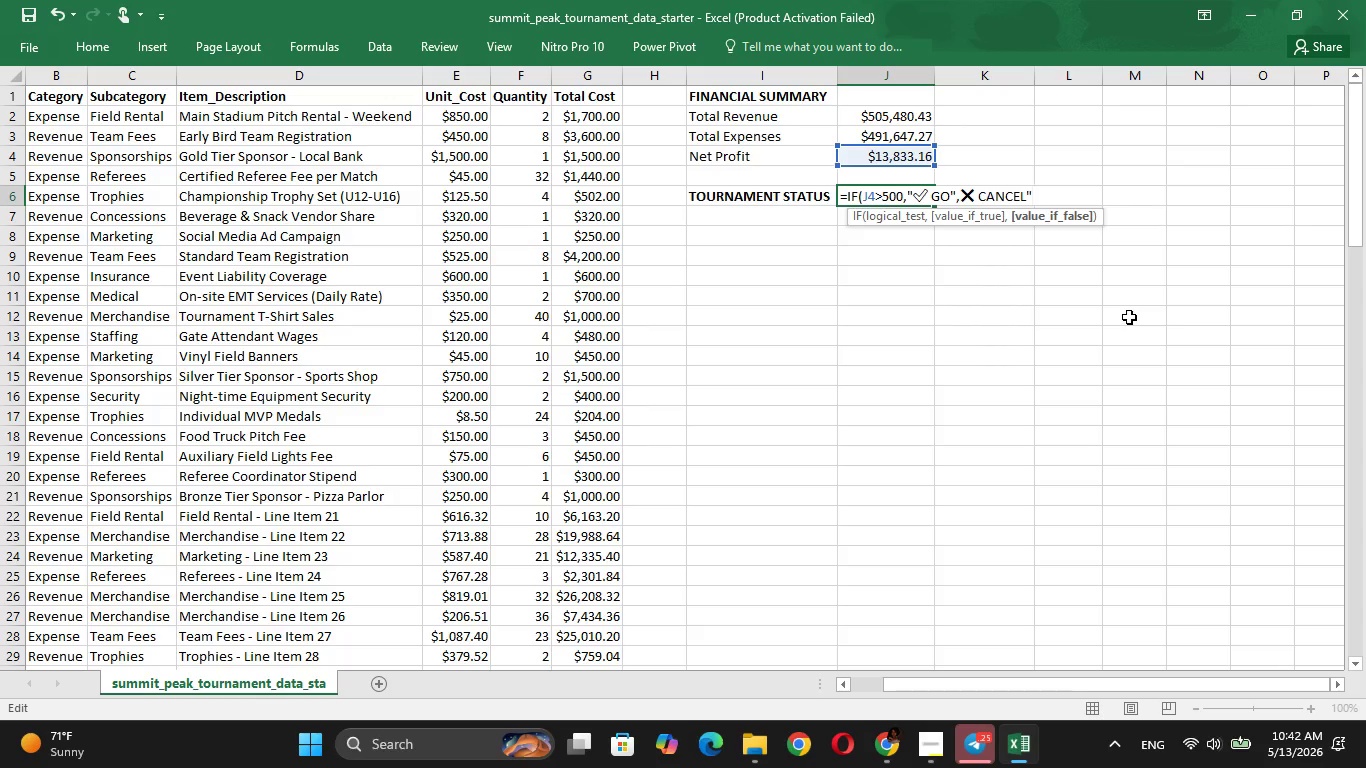 
key(ArrowLeft)
 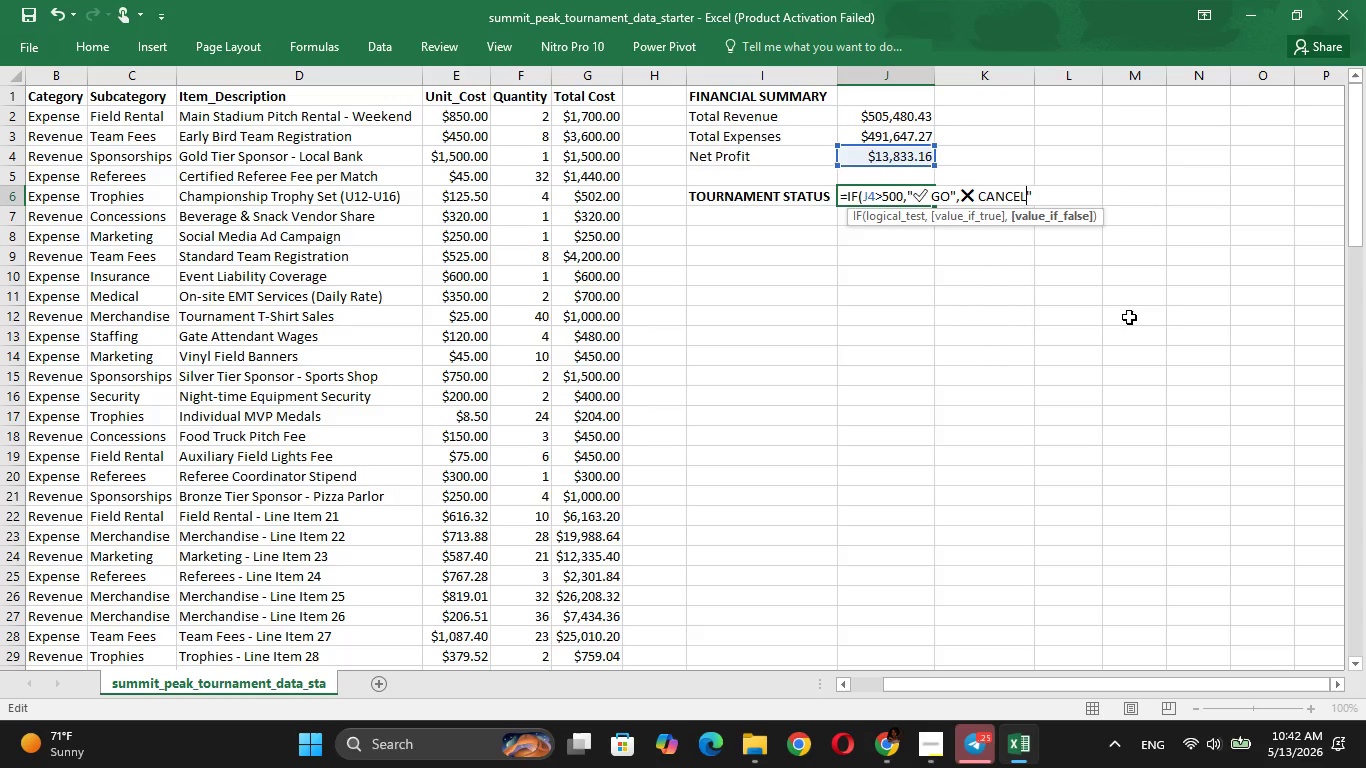 
key(ArrowRight)
 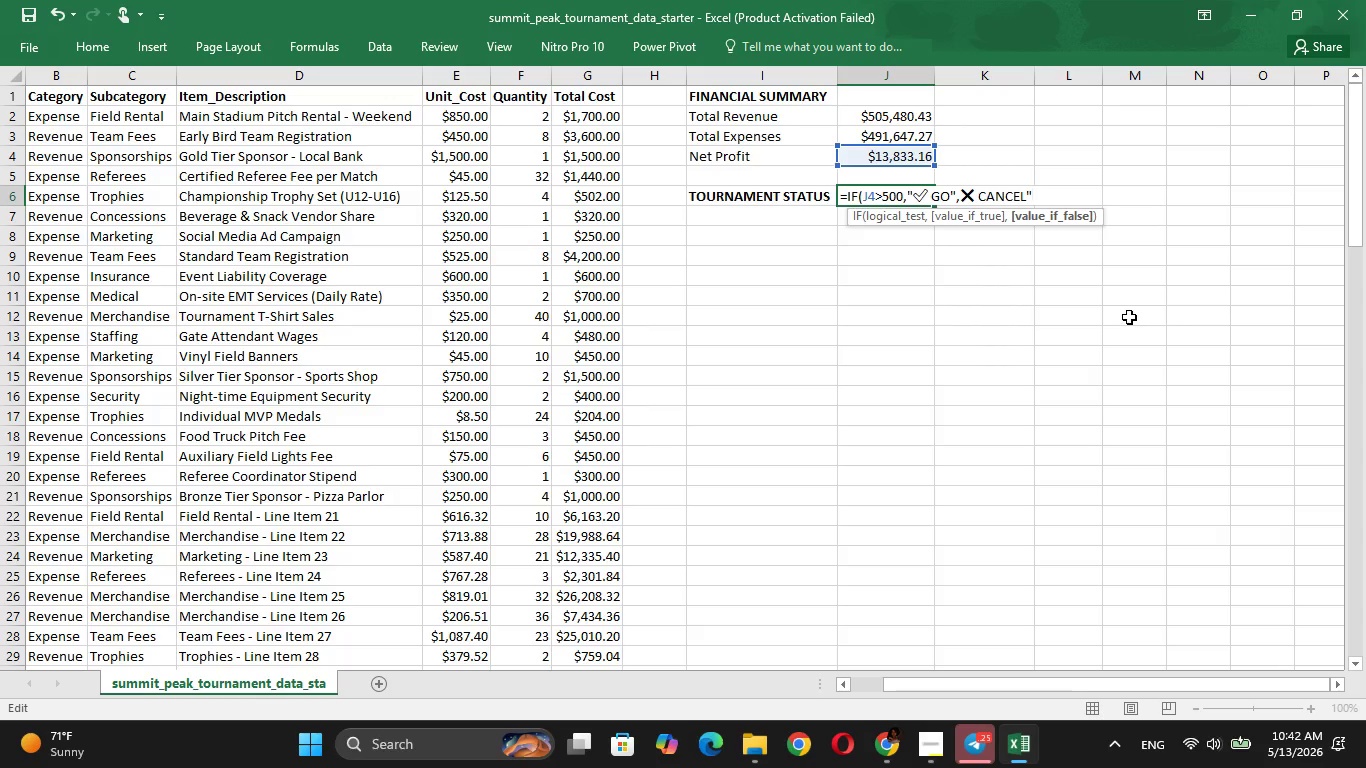 
wait(7.88)
 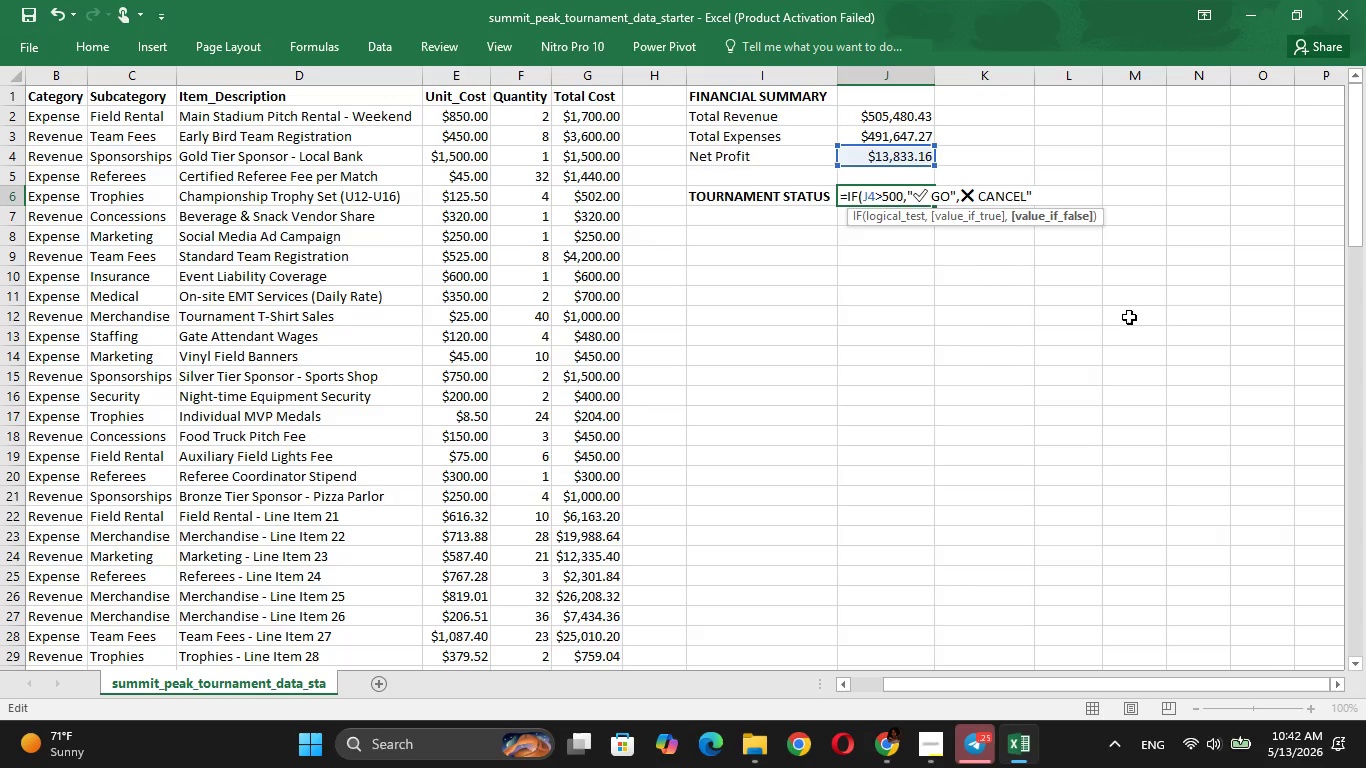 
key(Shift+0)
 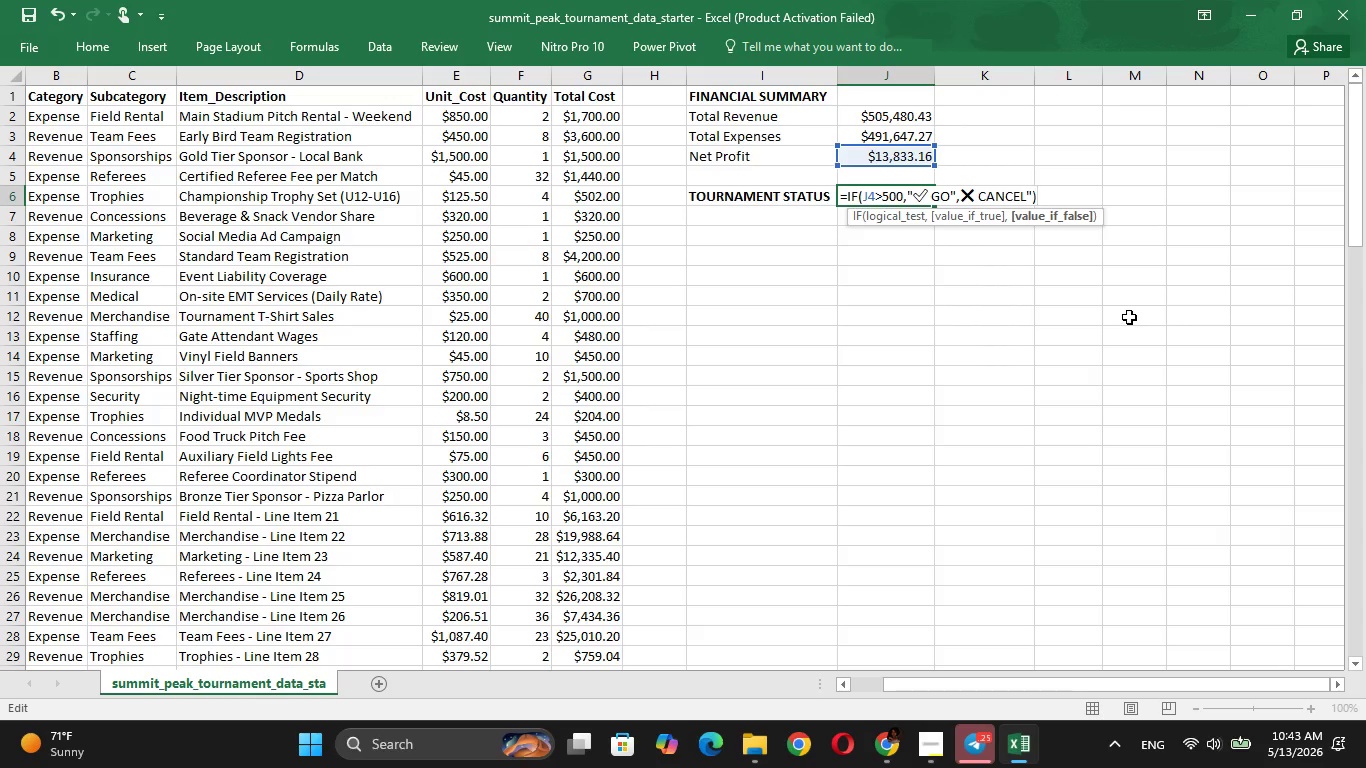 
wait(31.98)
 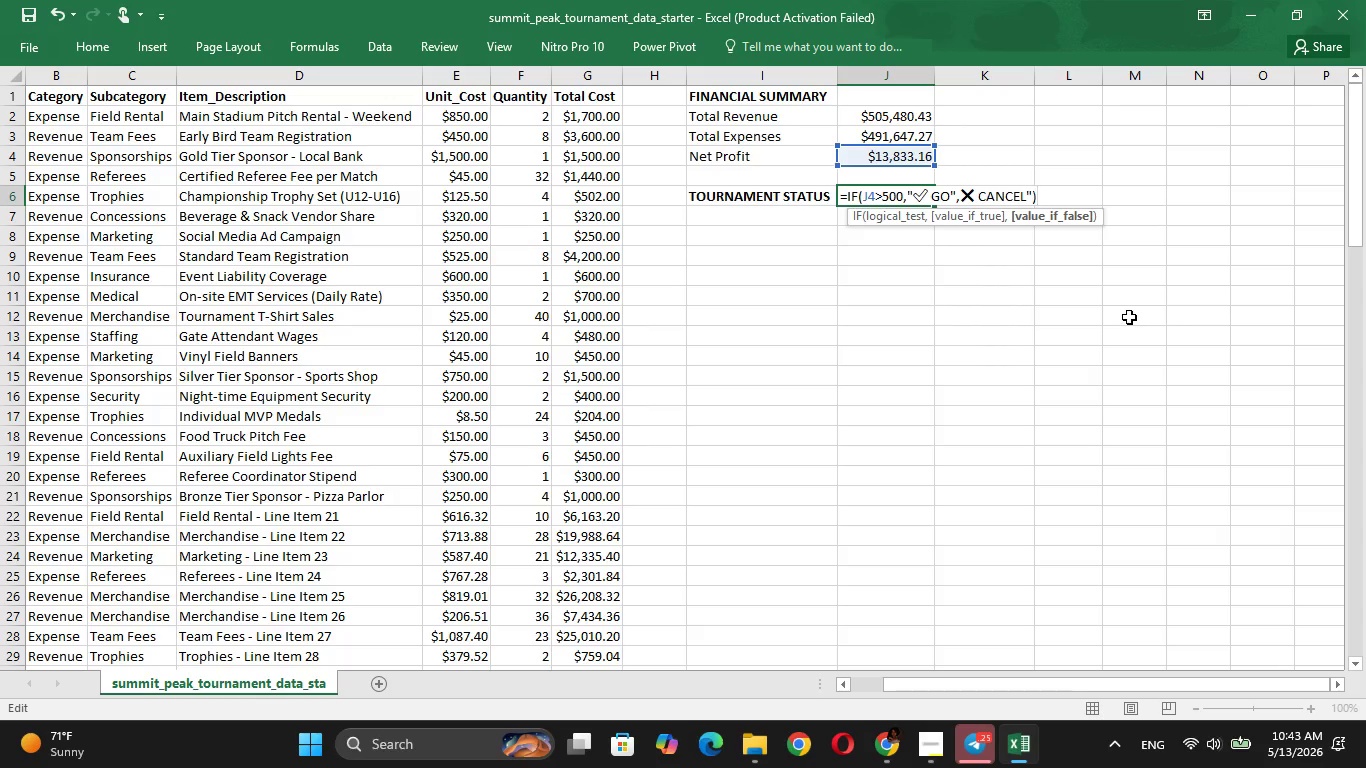 
key(Enter)
 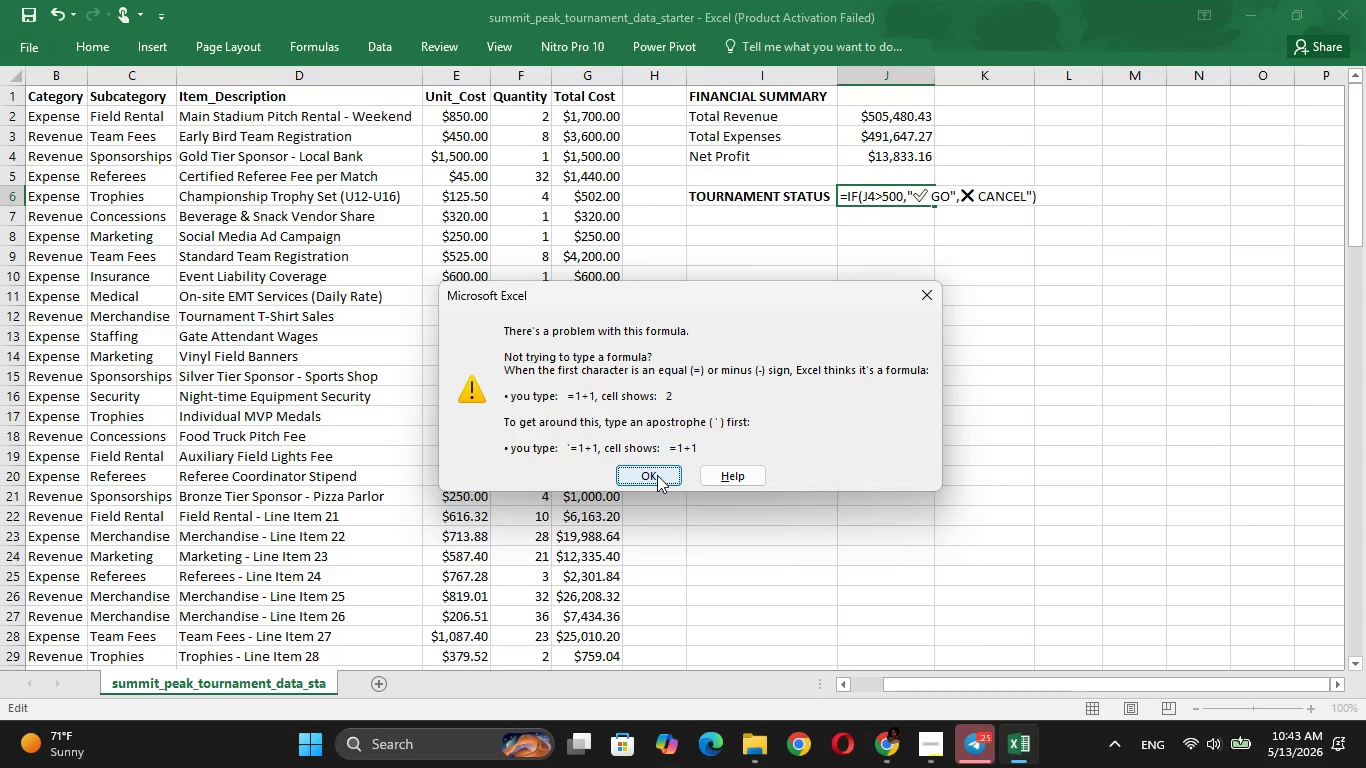 
wait(6.12)
 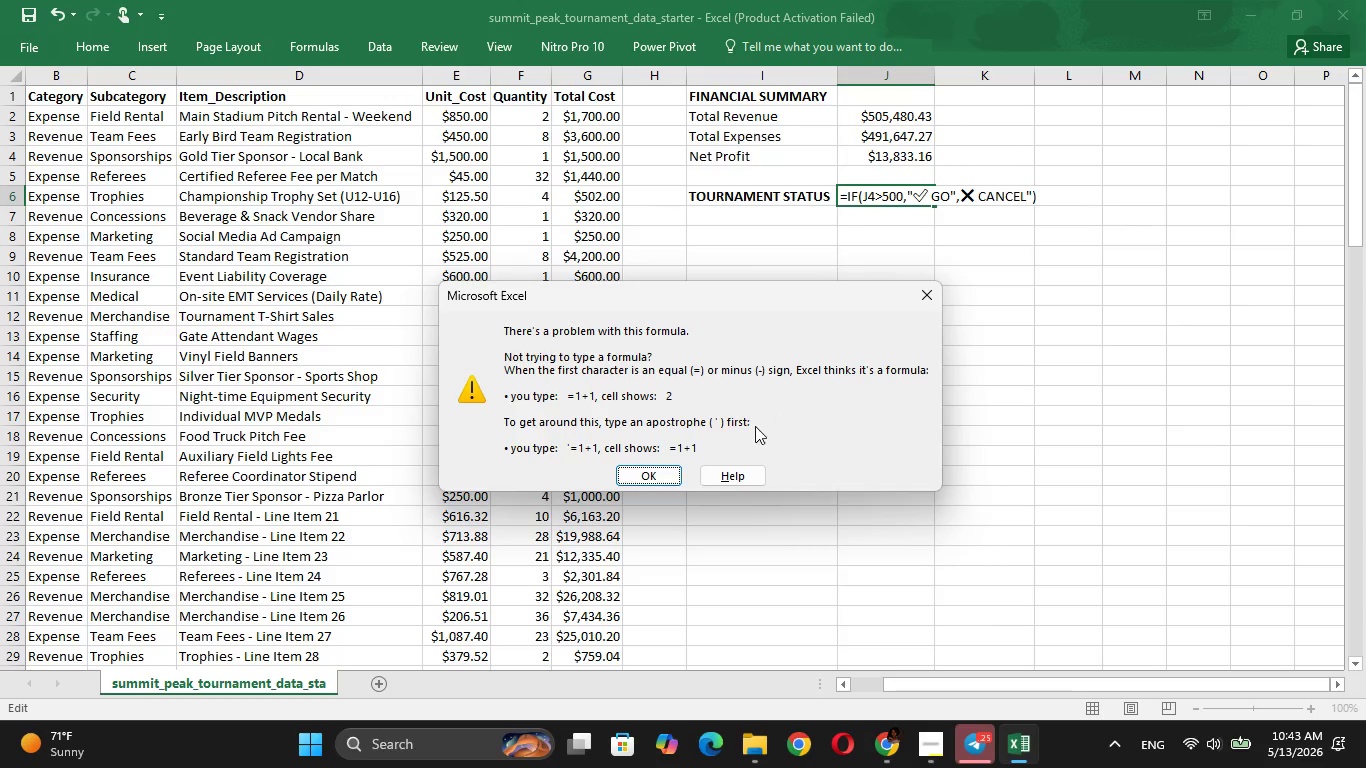 
left_click([657, 475])
 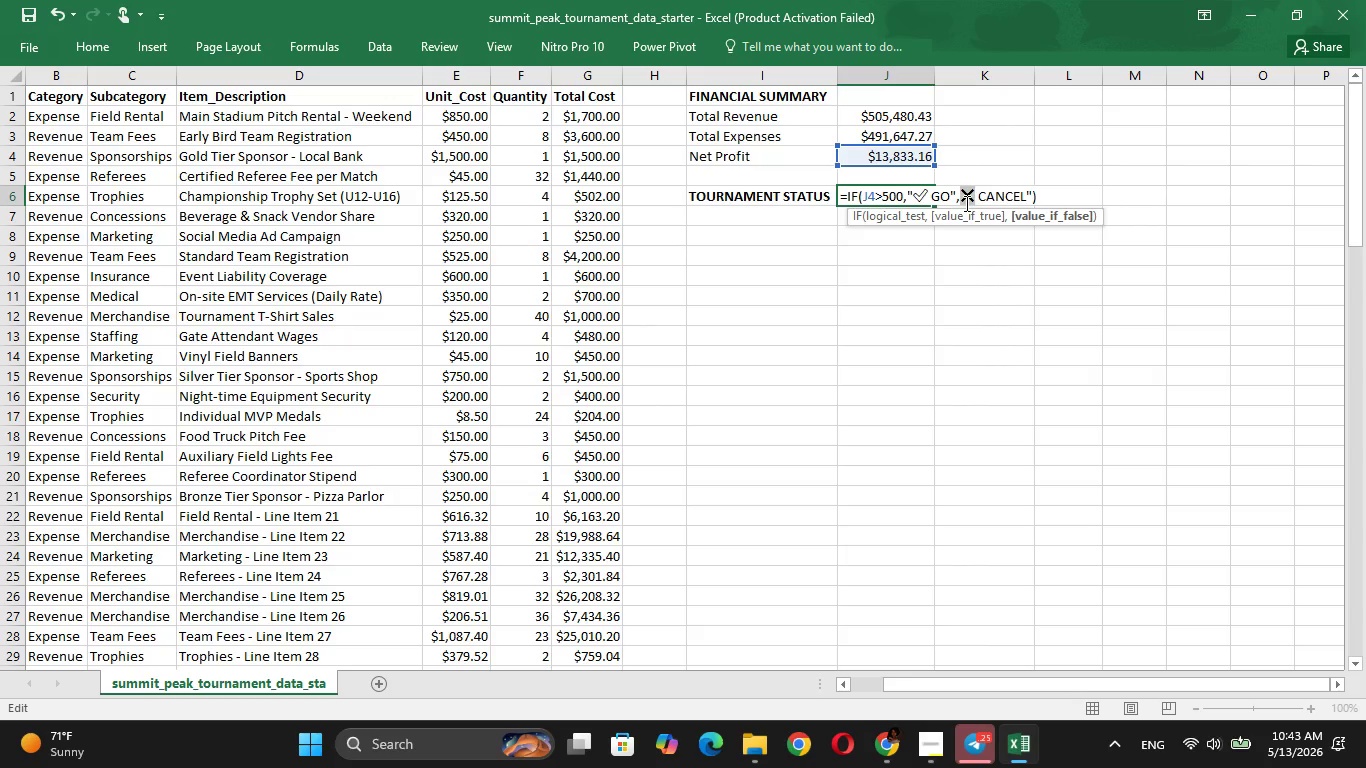 
left_click([955, 194])
 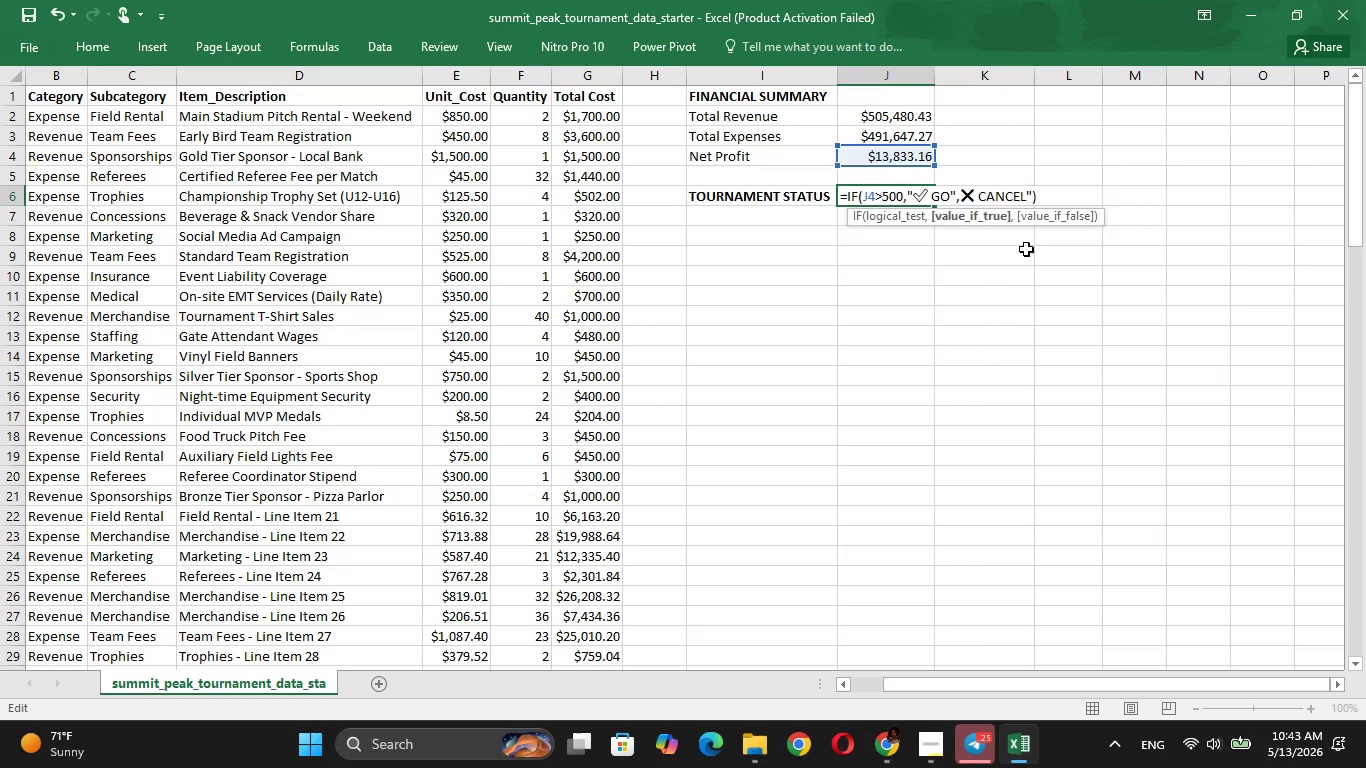 
key(ArrowRight)
 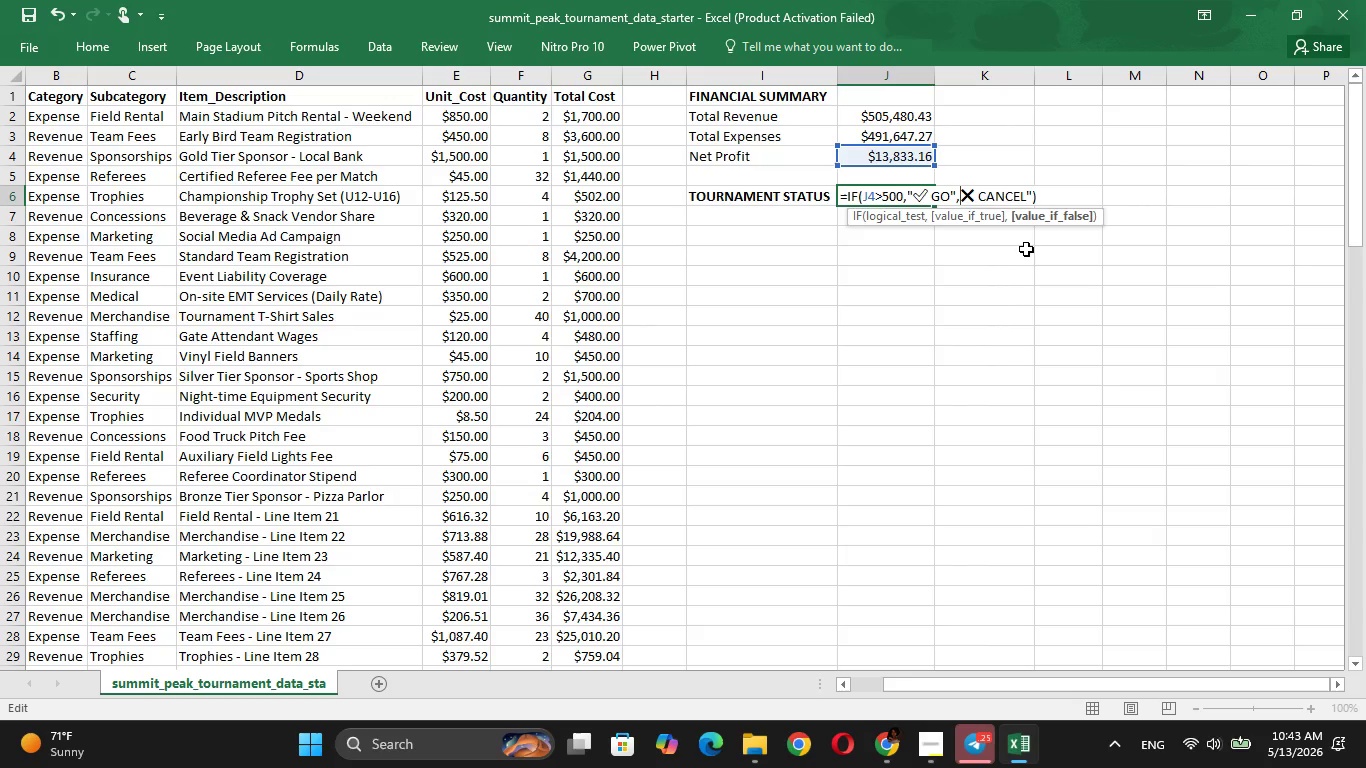 
key(Shift+Quote)
 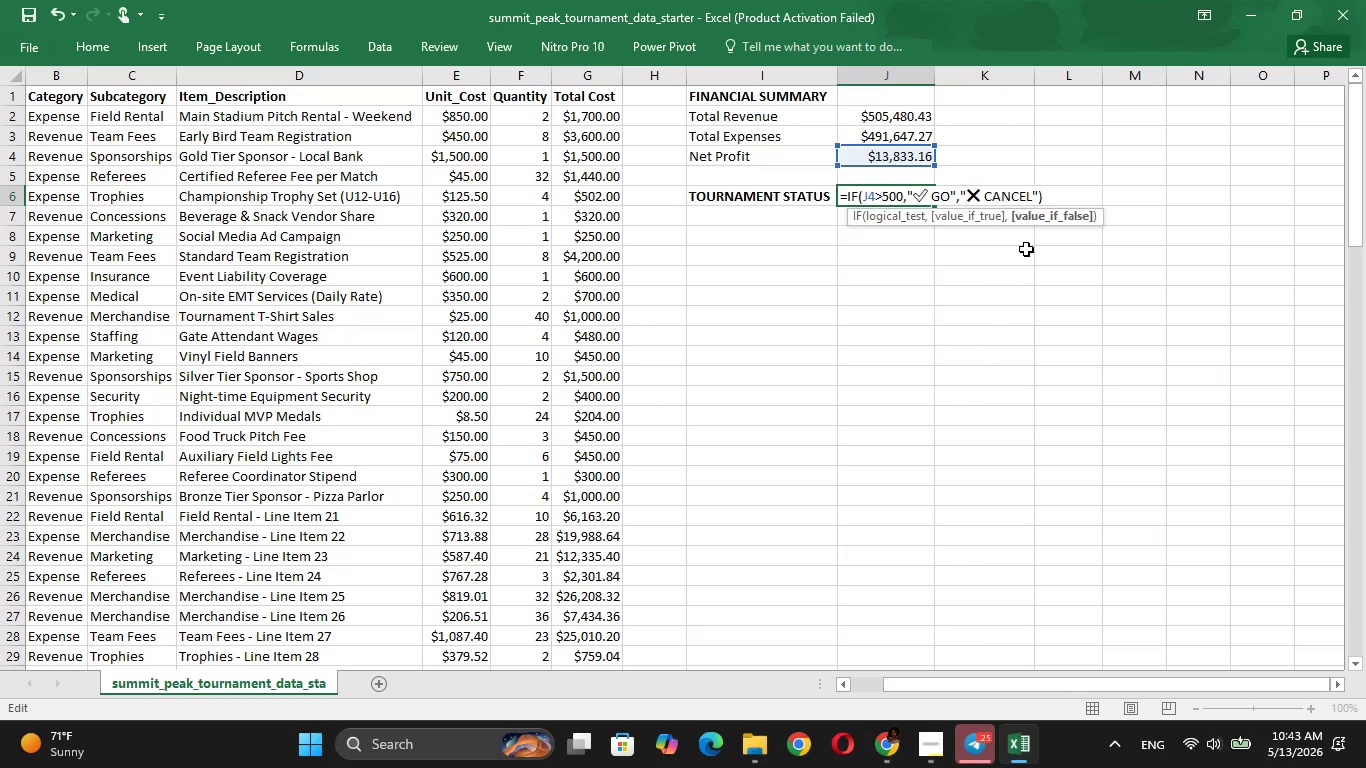 
key(ArrowRight)
 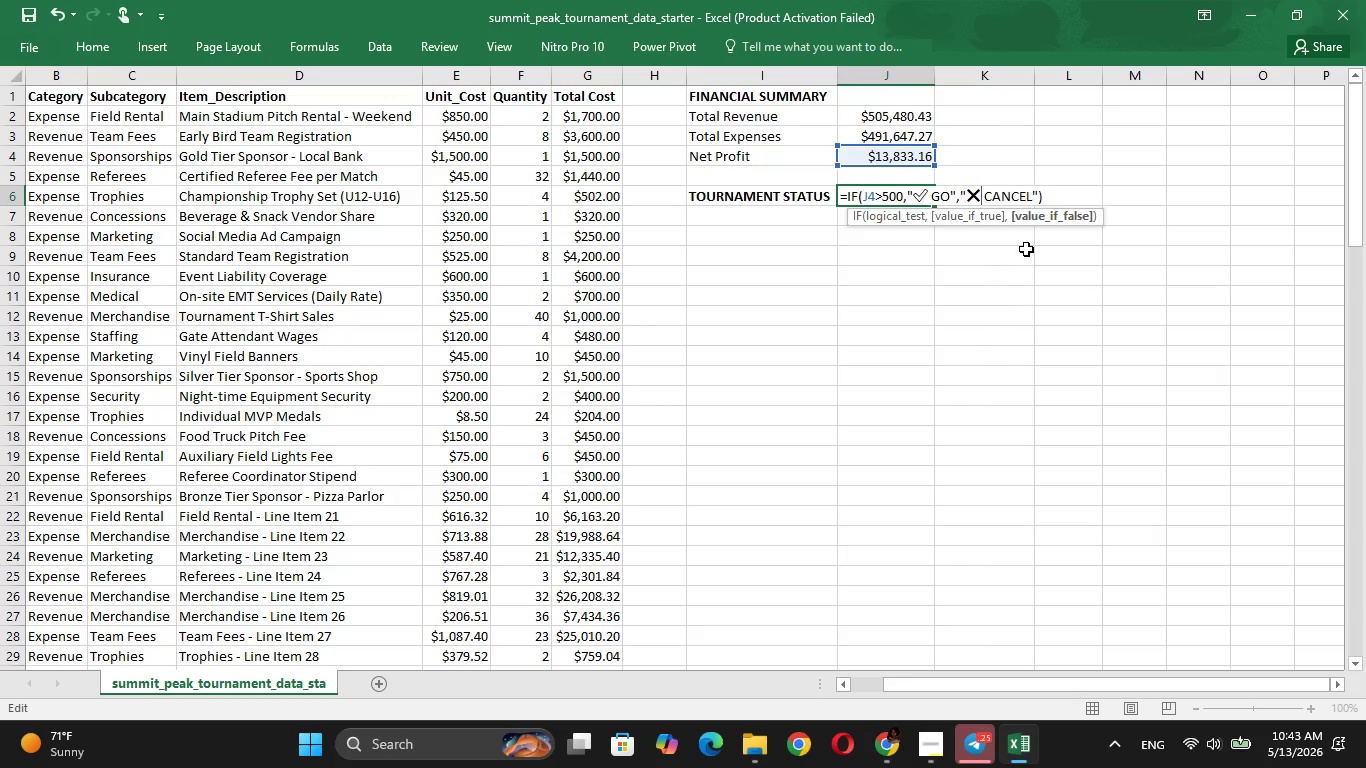 
hold_key(key=ArrowRight, duration=0.81)
 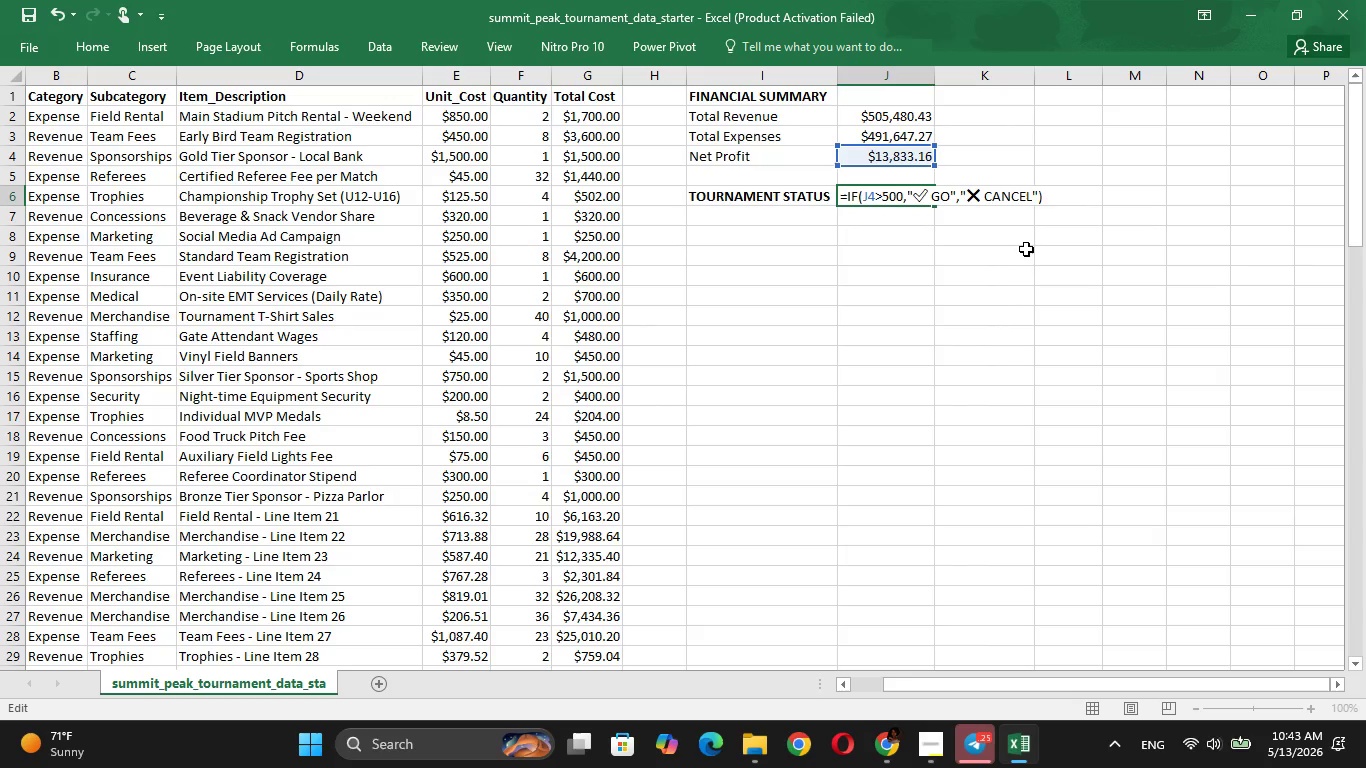 
key(Enter)
 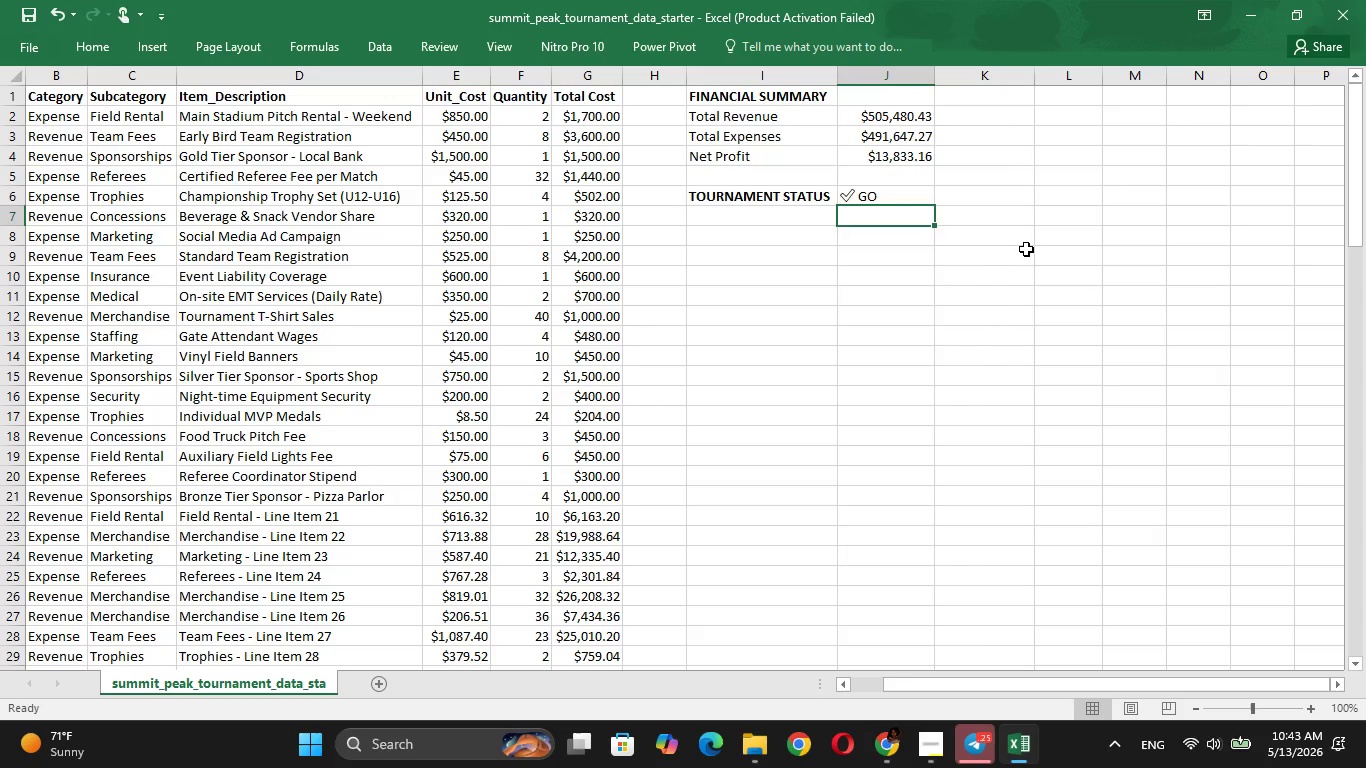 
key(ArrowUp)
 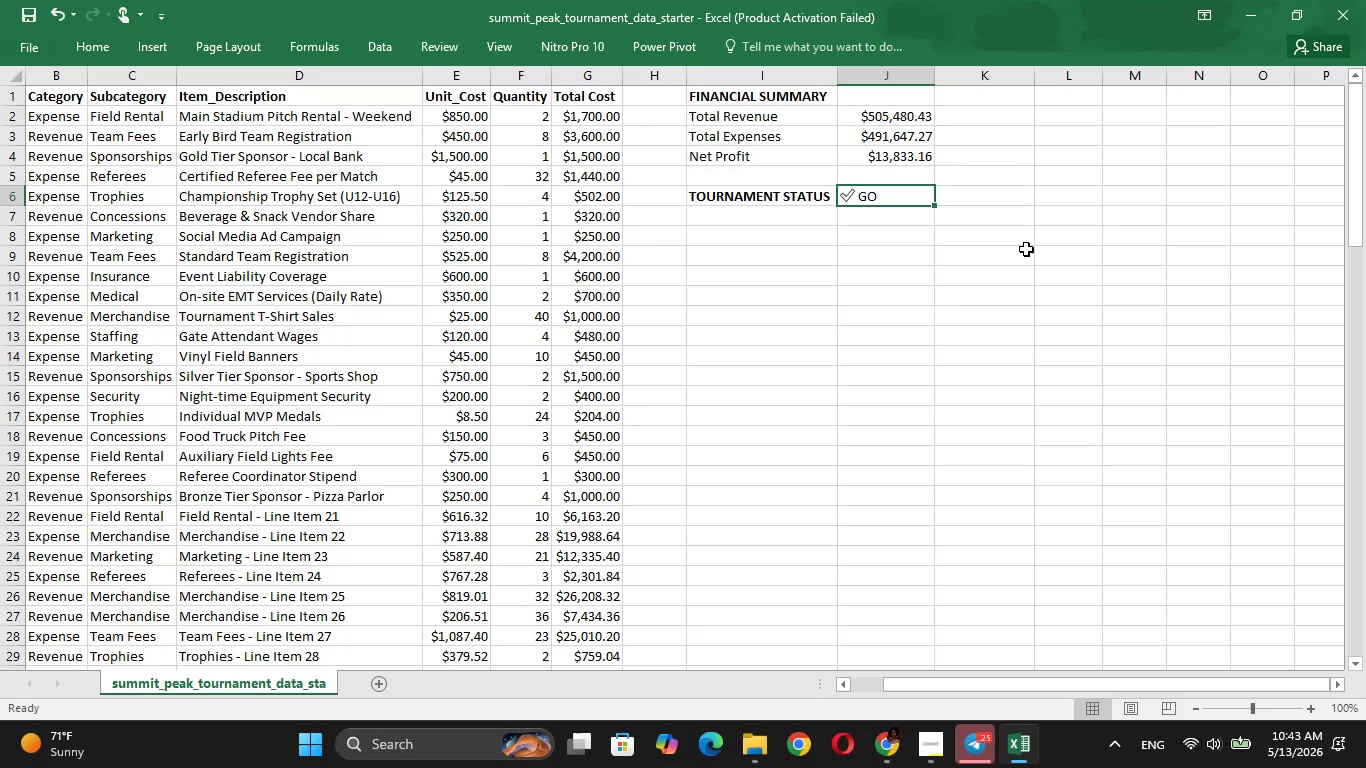 
key(ArrowDown)
 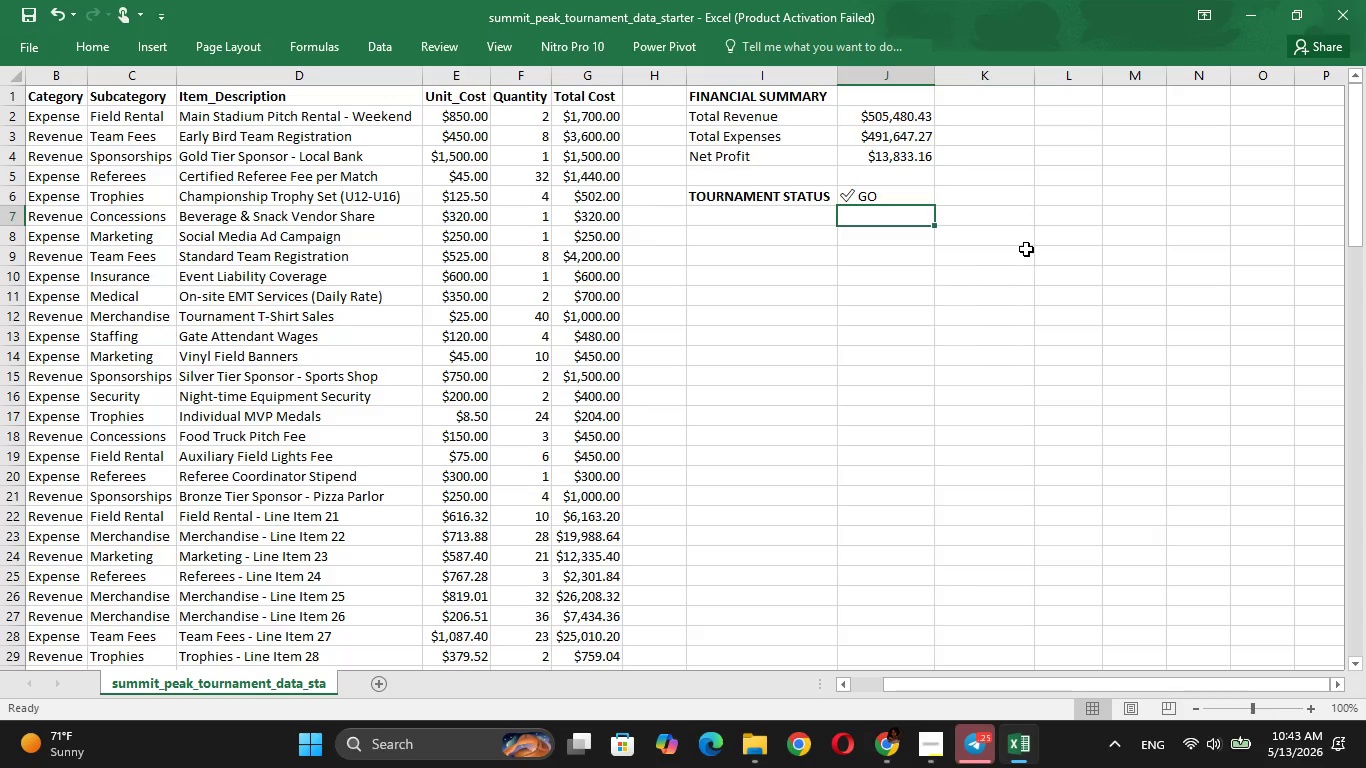 
key(ArrowUp)
 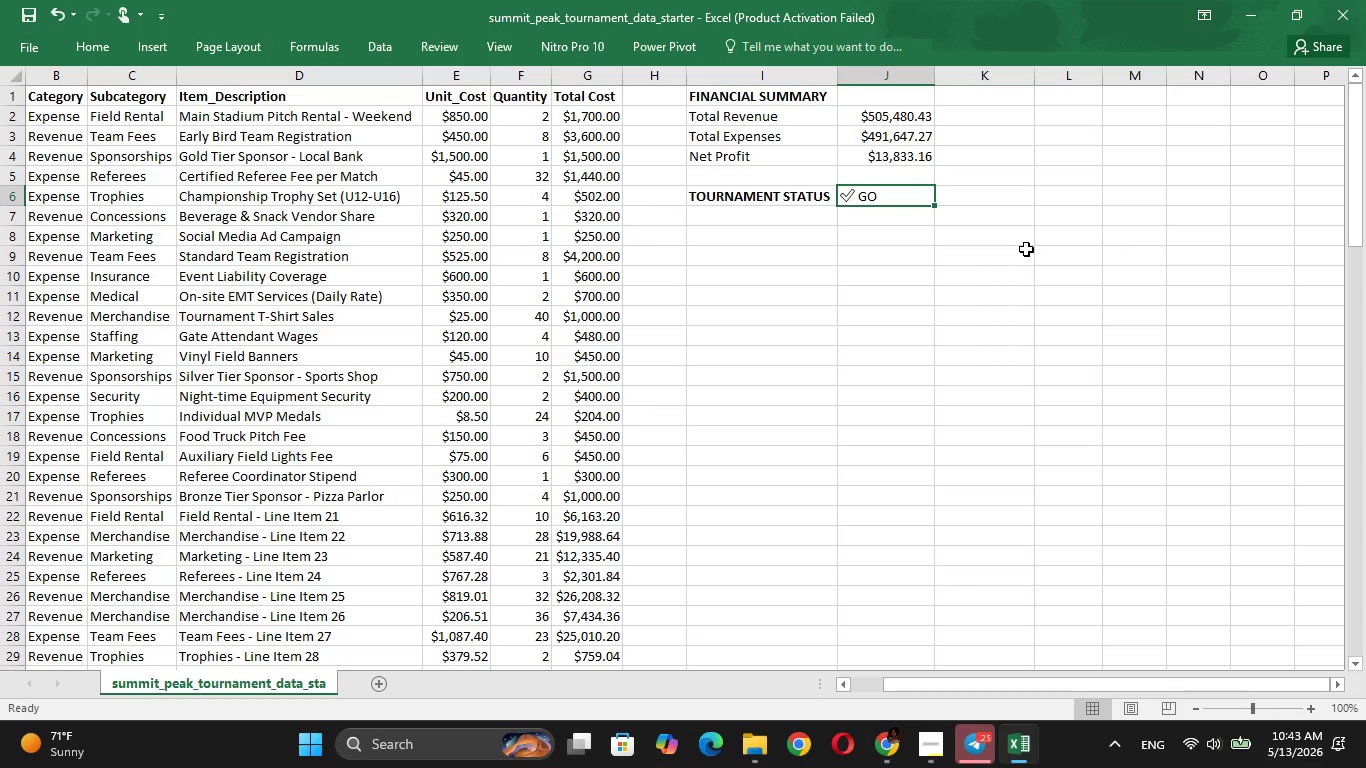 
left_click([889, 278])
 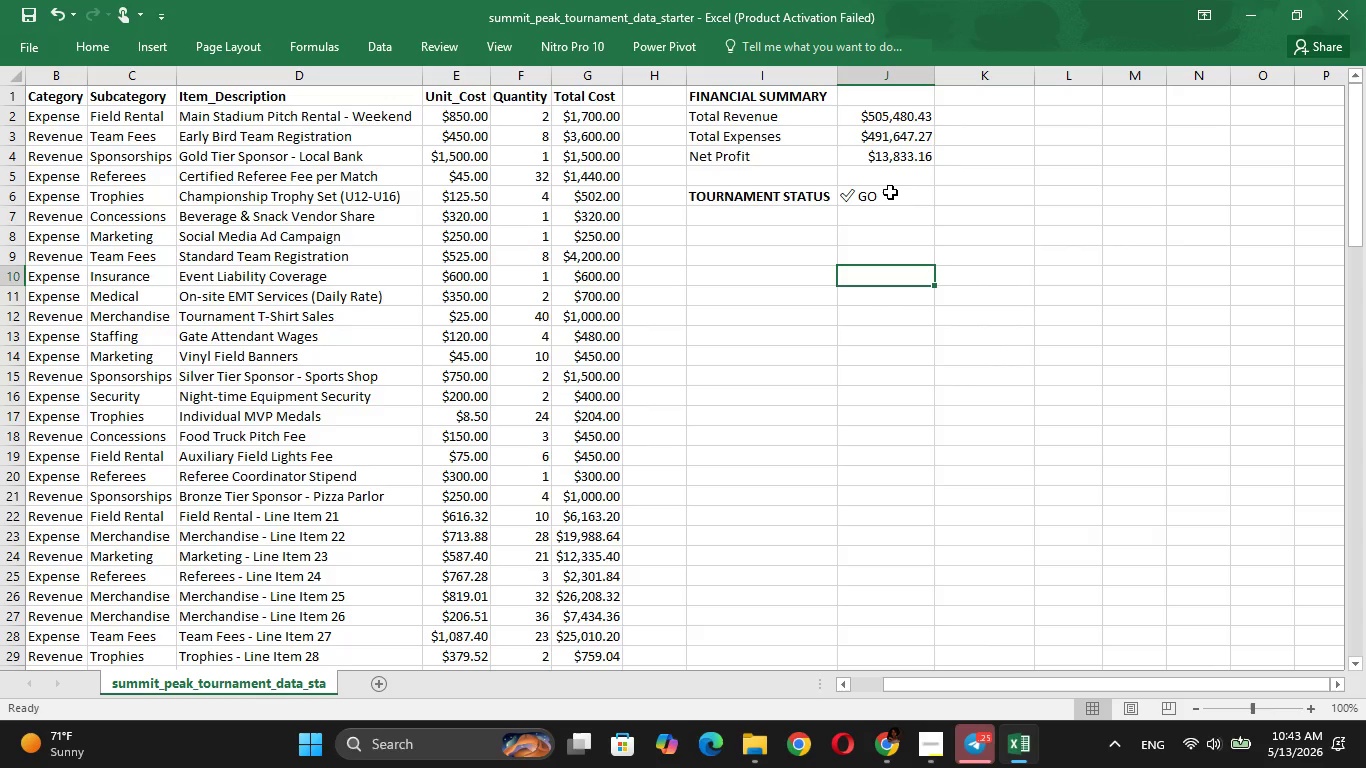 
left_click([890, 192])
 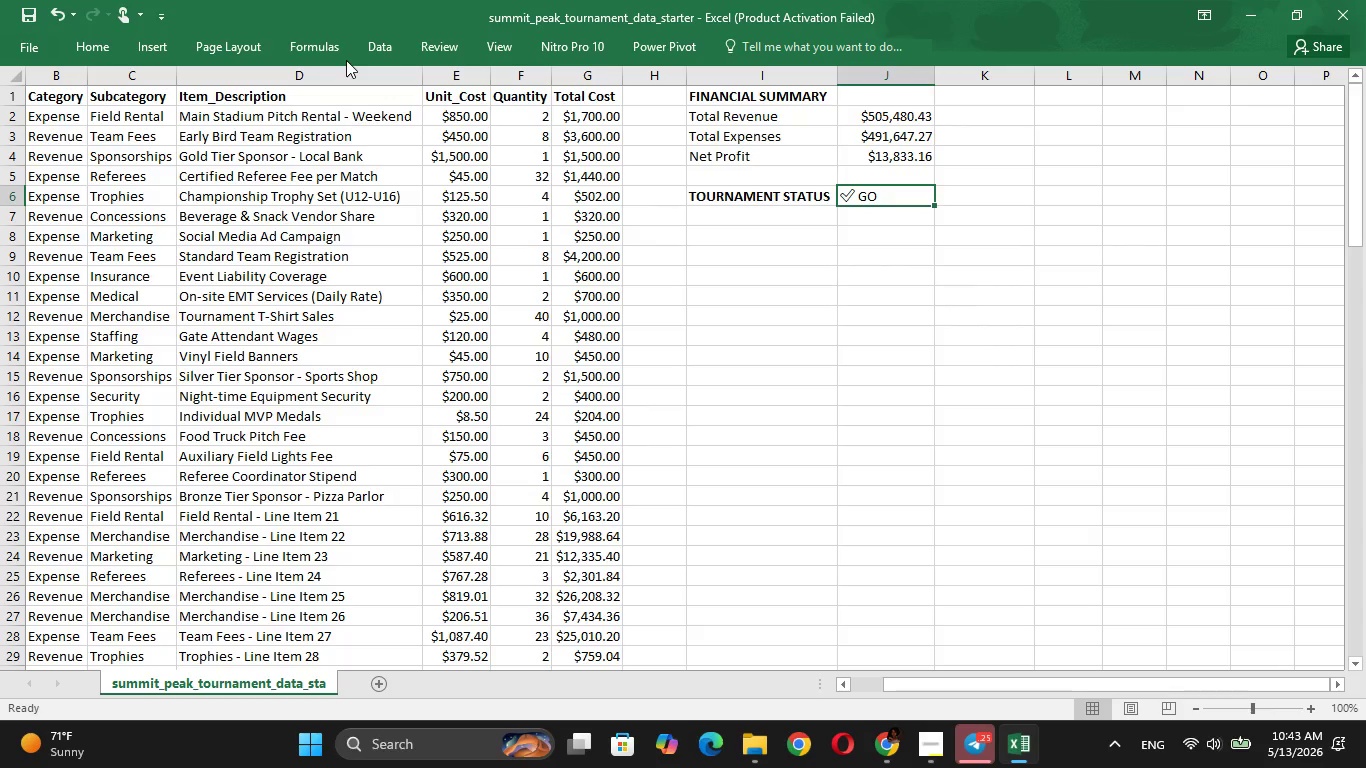 
left_click([94, 46])
 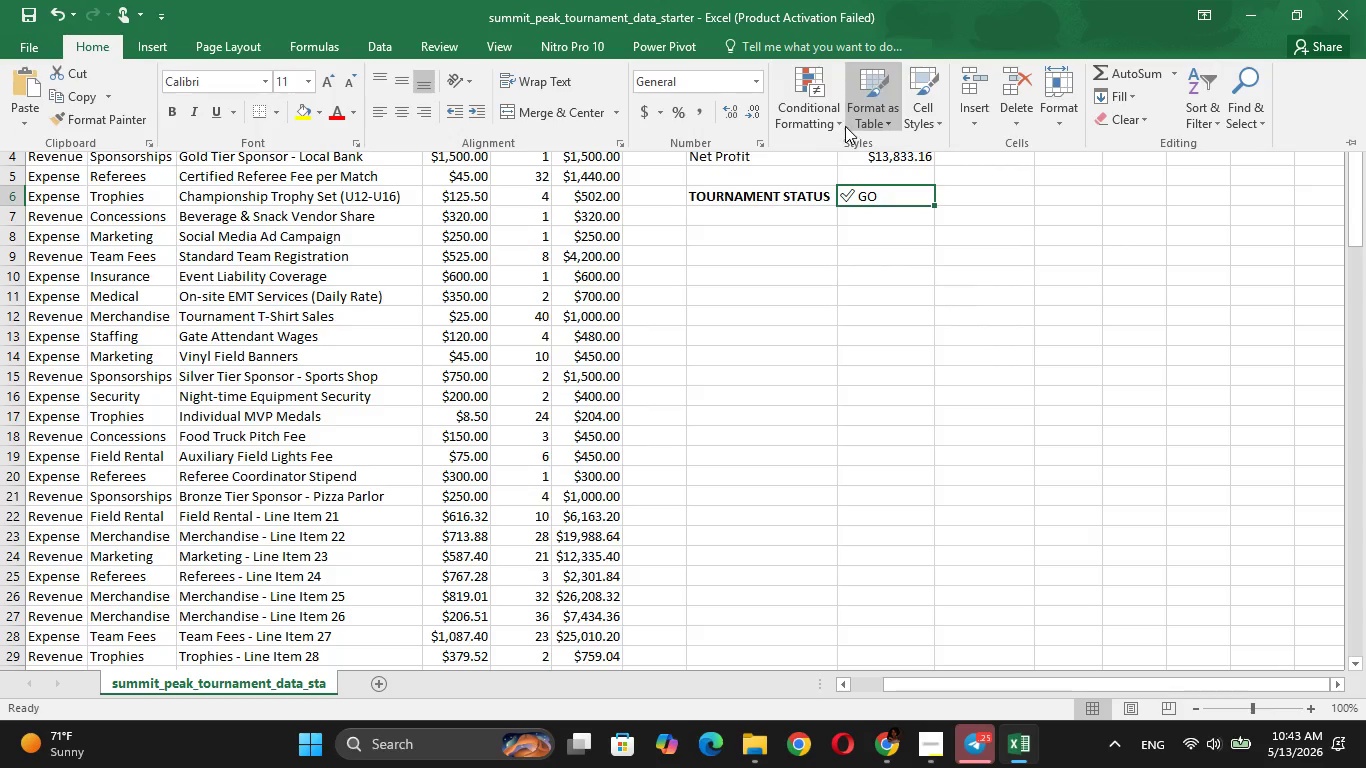 
left_click([825, 127])
 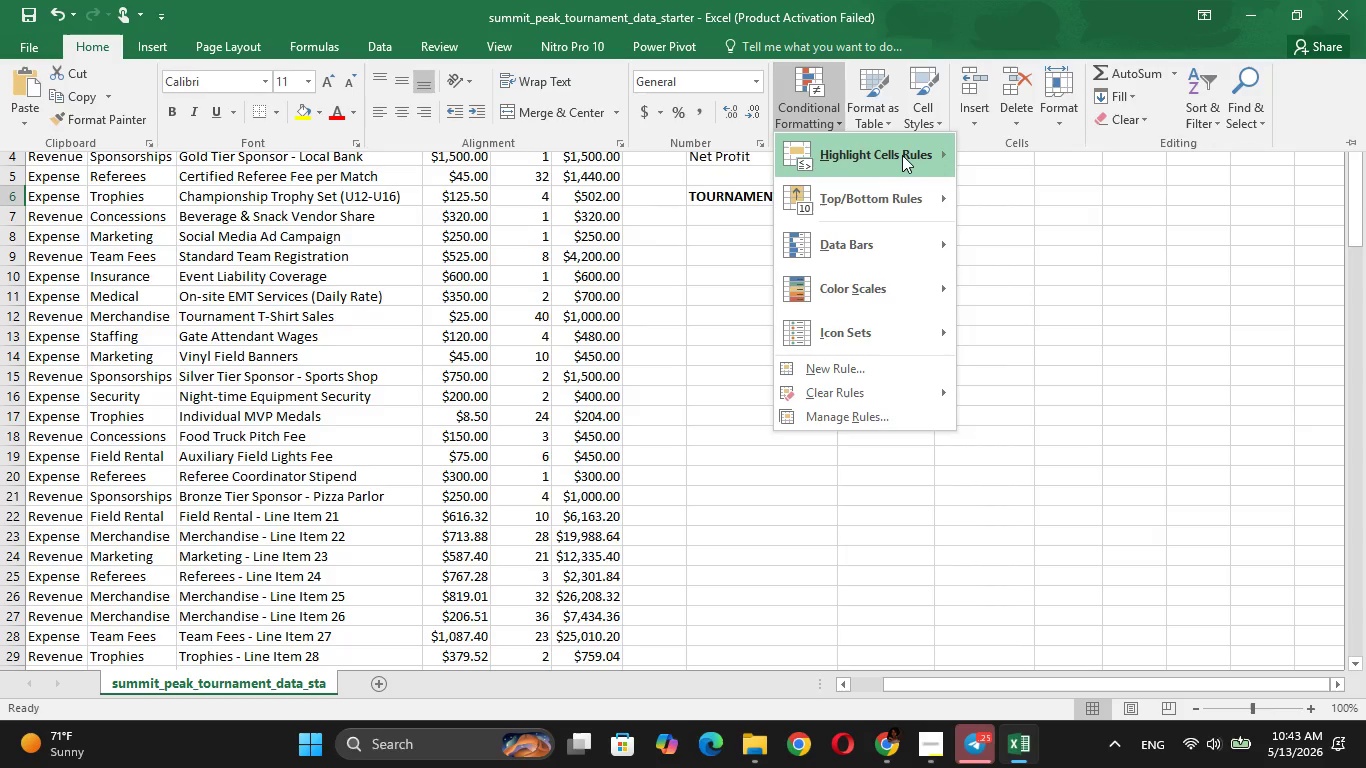 
wait(7.64)
 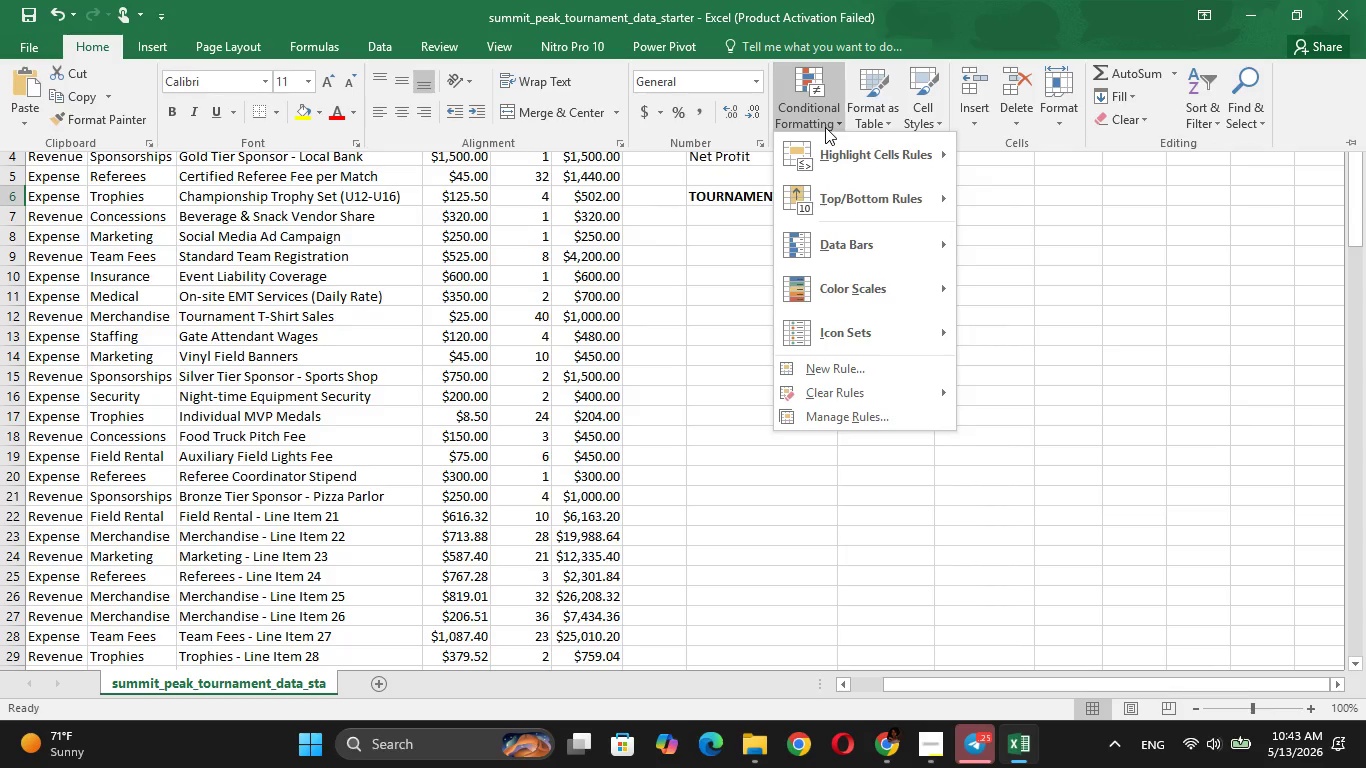 
left_click([1056, 332])
 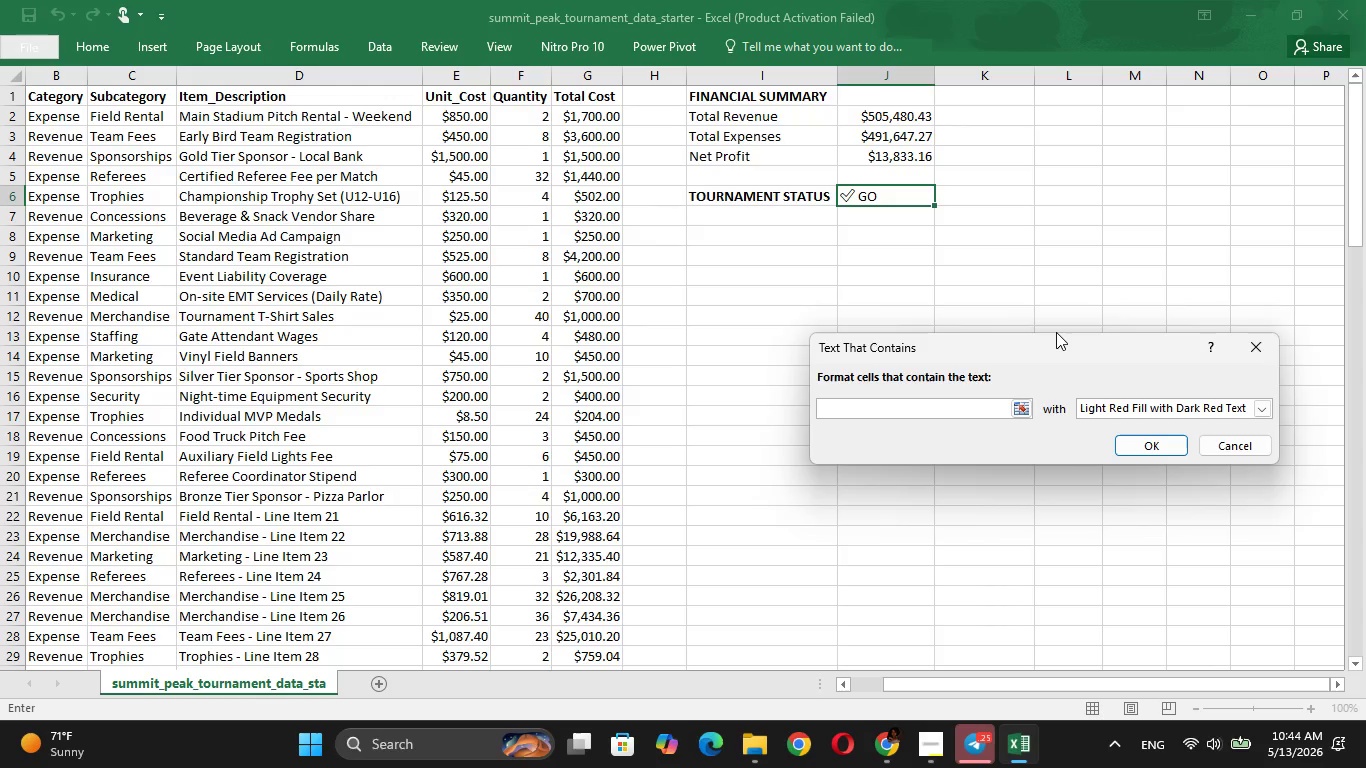 
wait(8.27)
 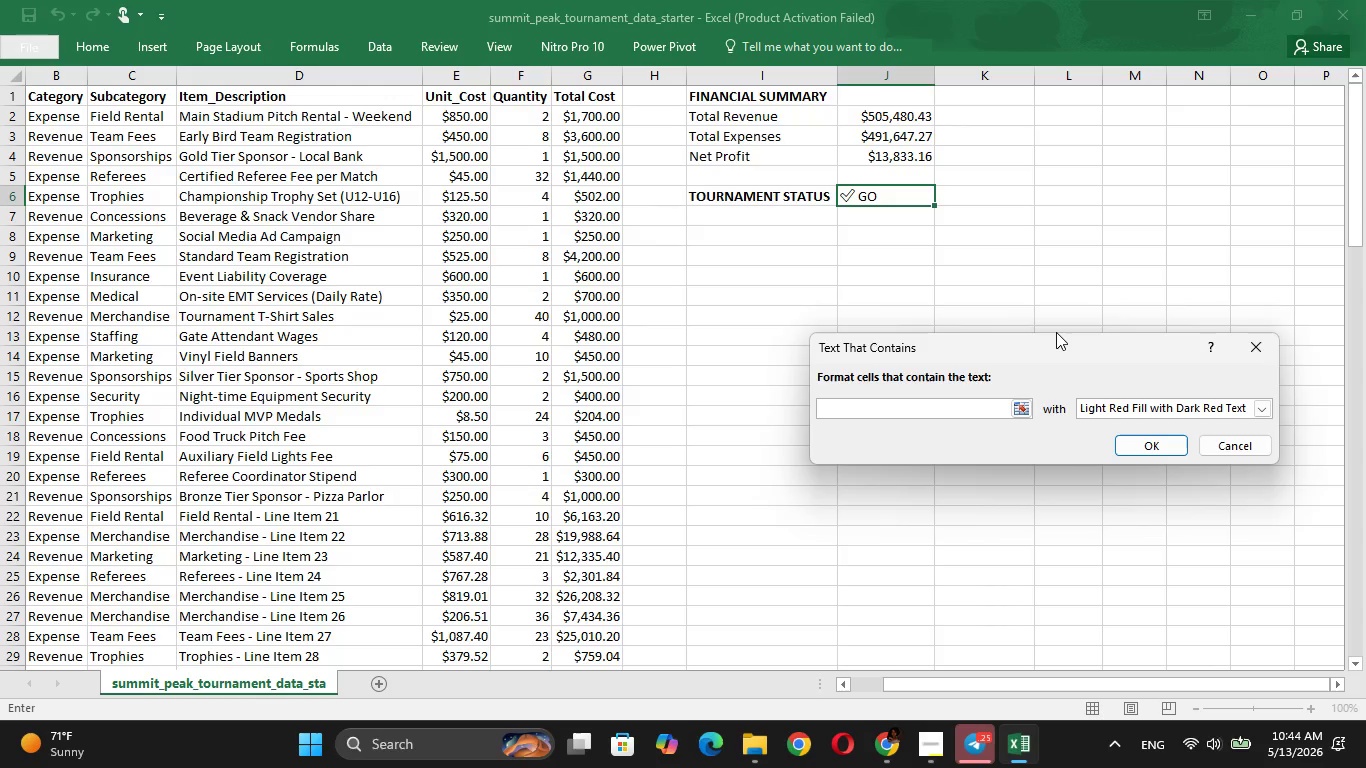 
type(GO)
 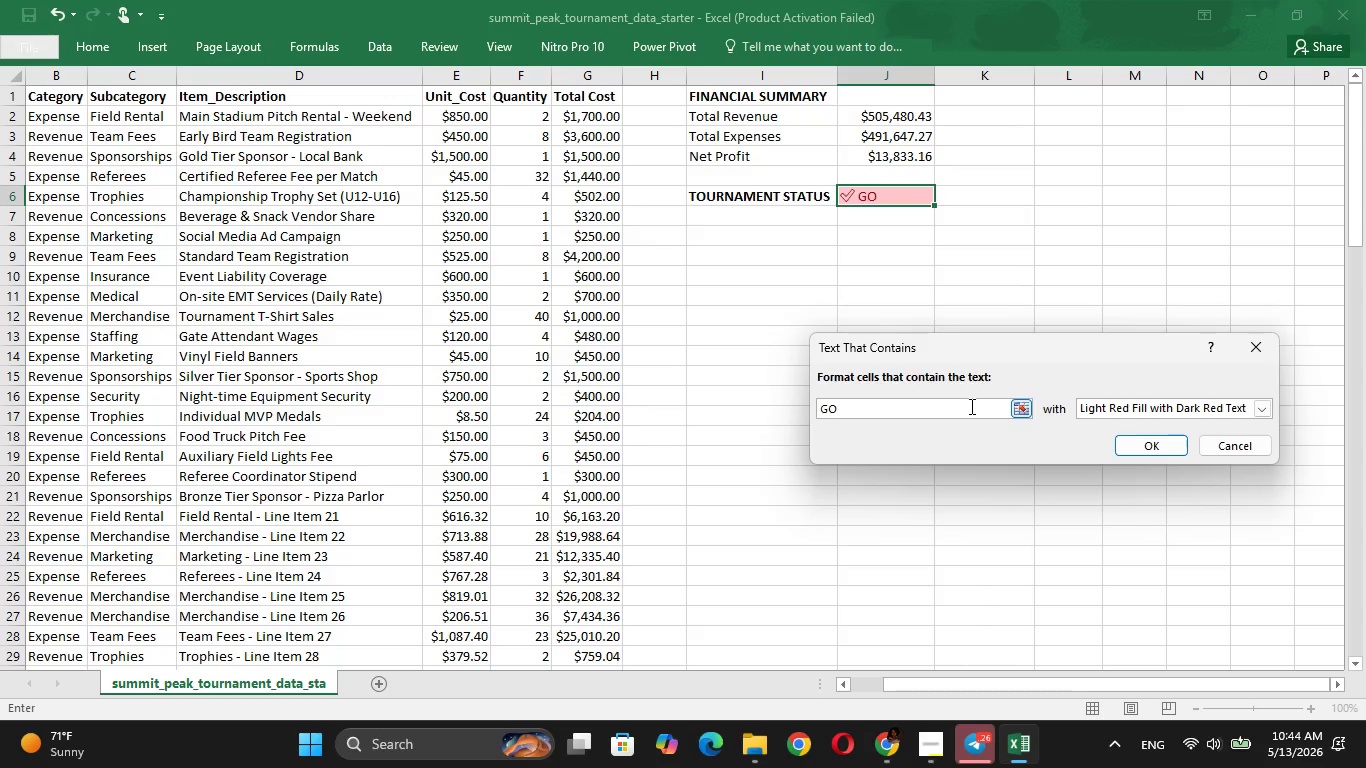 
wait(6.83)
 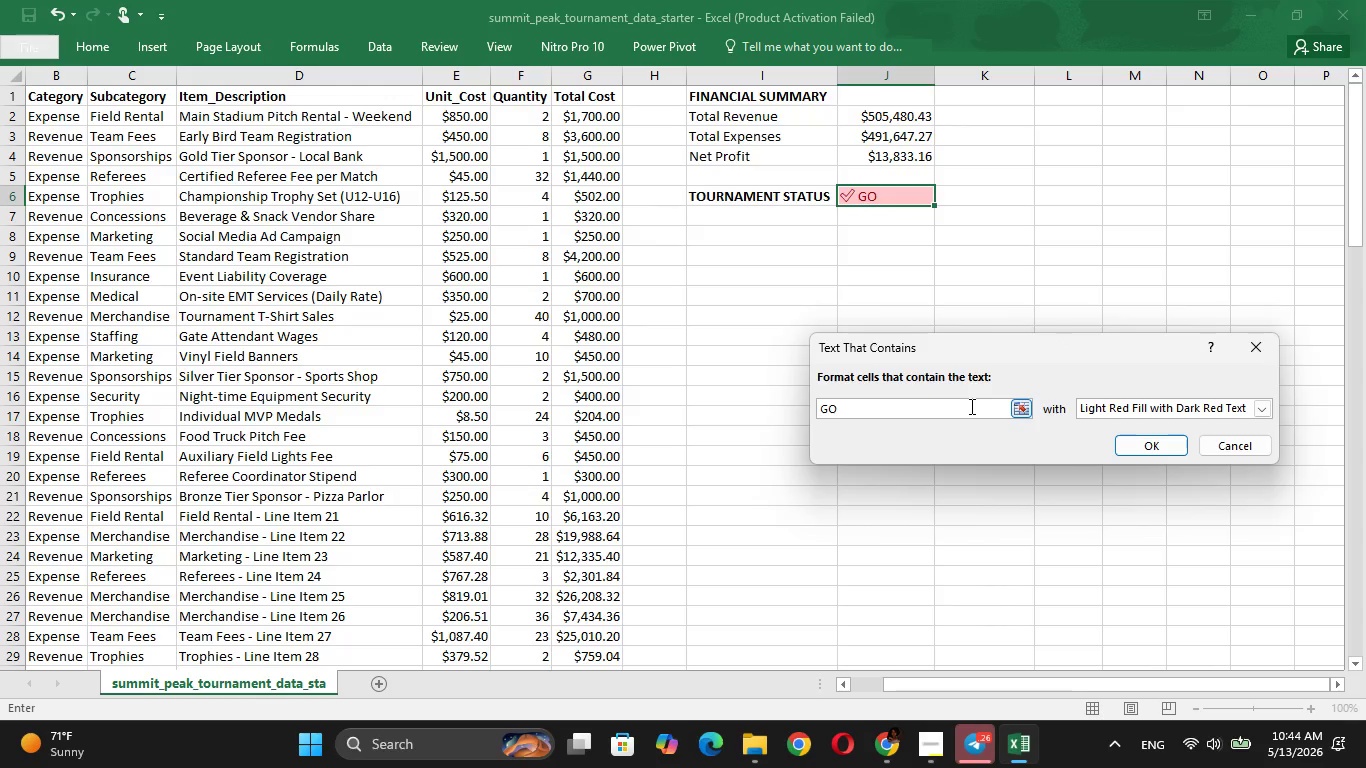 
left_click([1168, 408])
 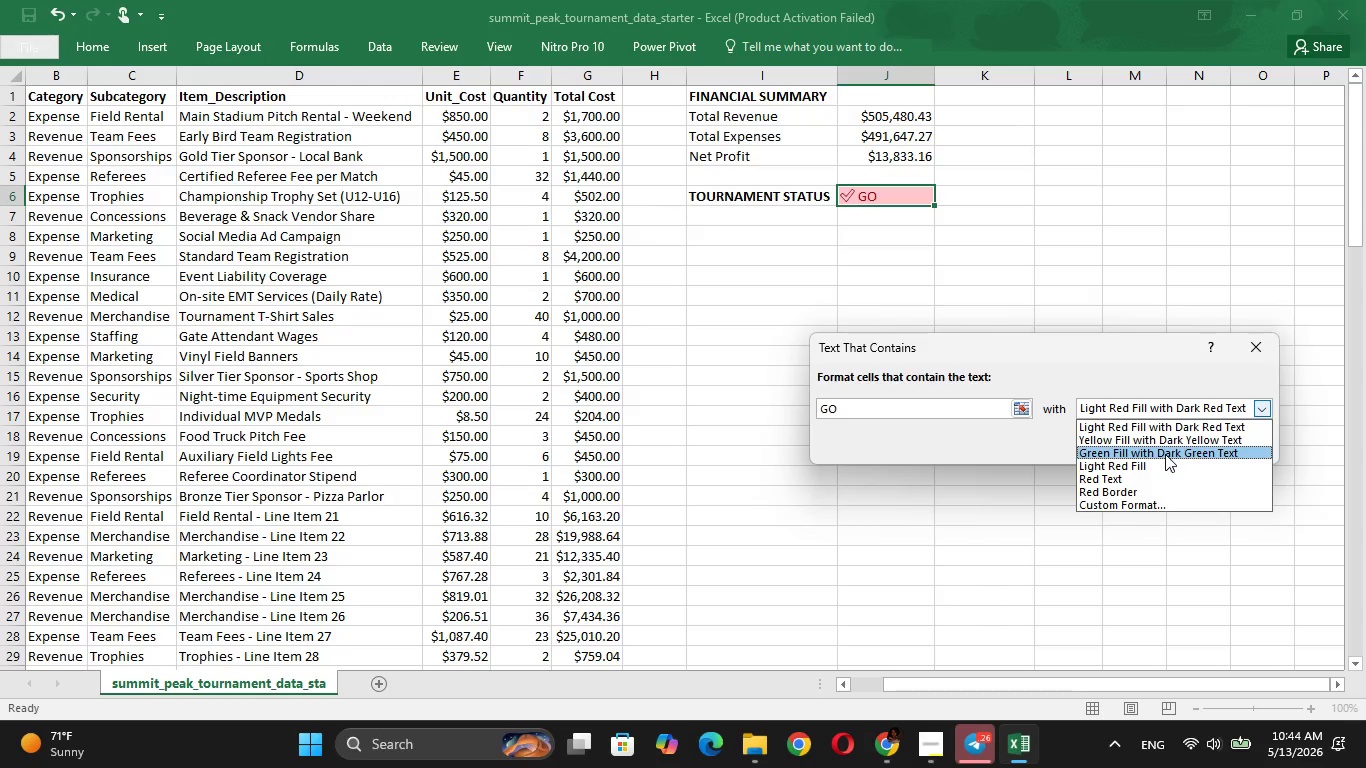 
left_click([1165, 454])
 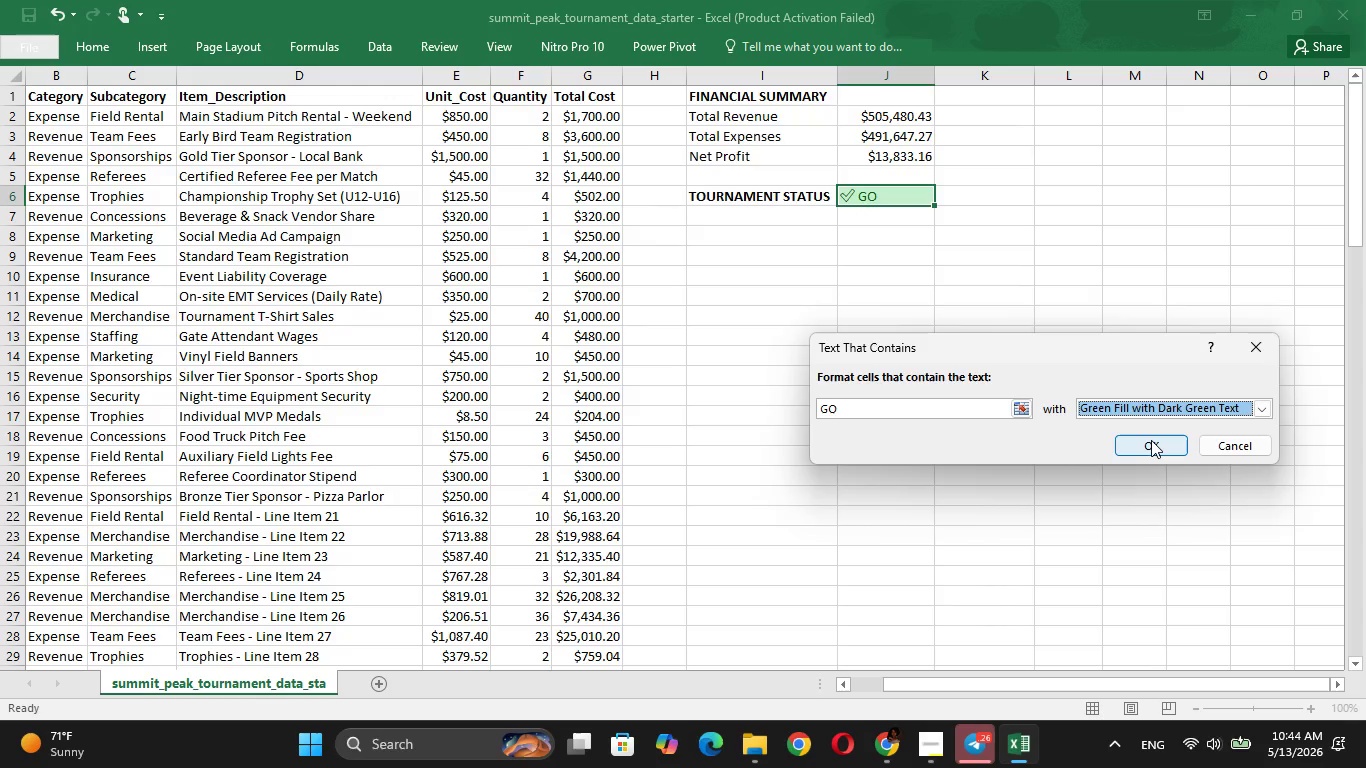 
wait(5.23)
 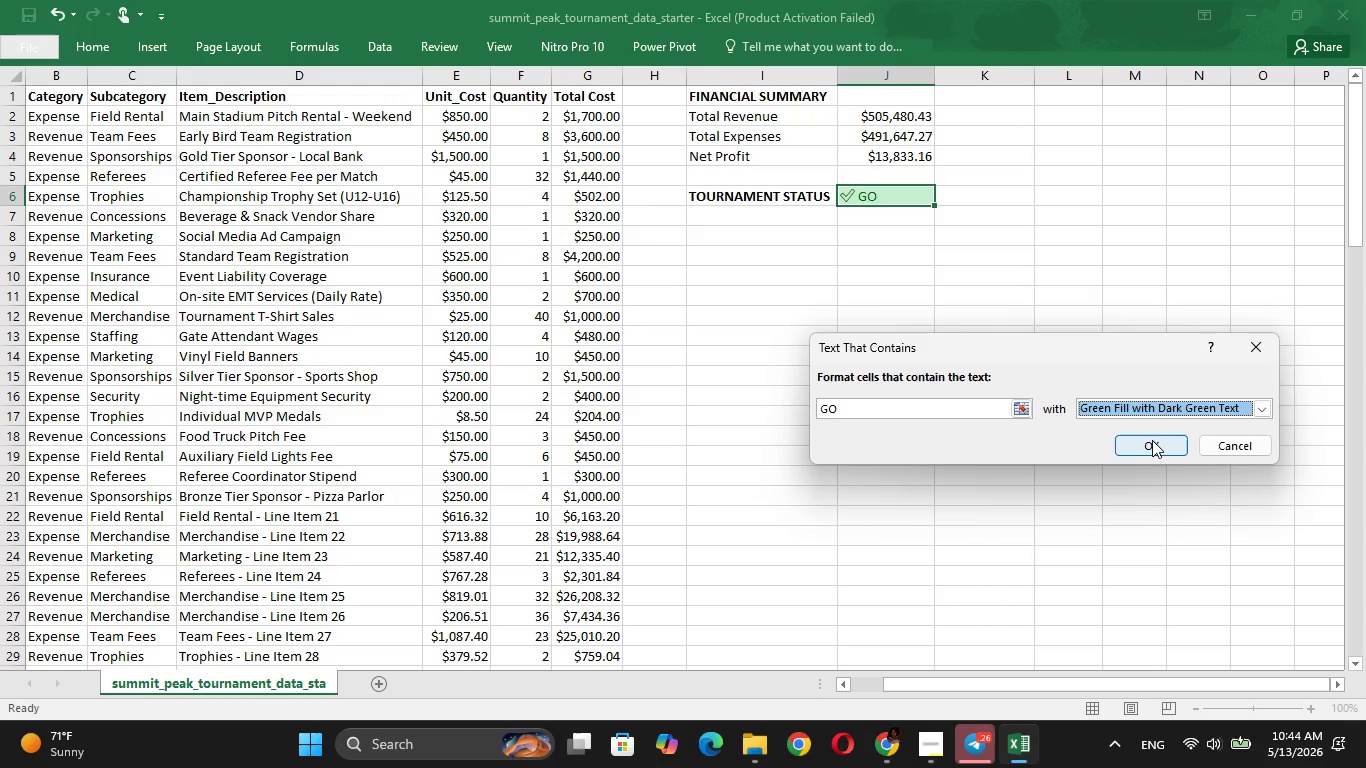 
left_click([1151, 440])
 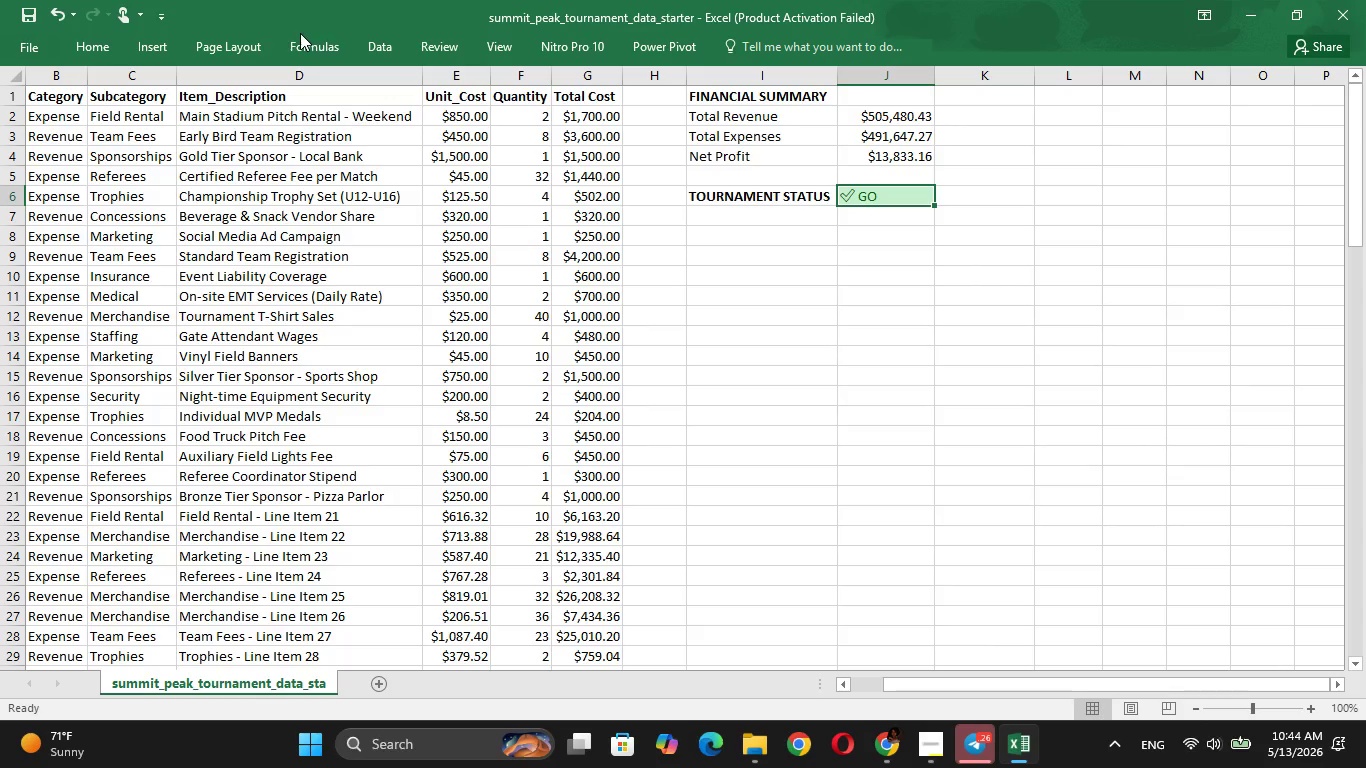 
left_click([95, 43])
 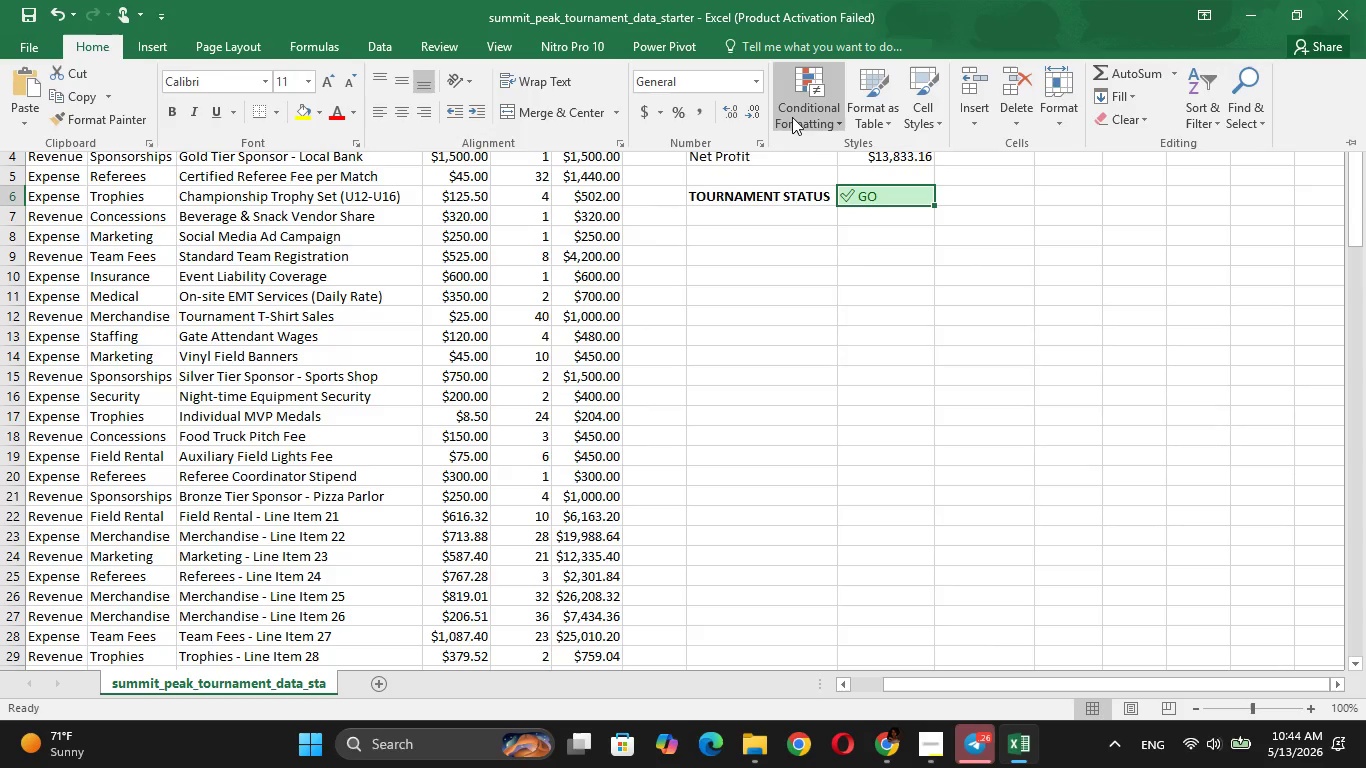 
left_click([823, 131])
 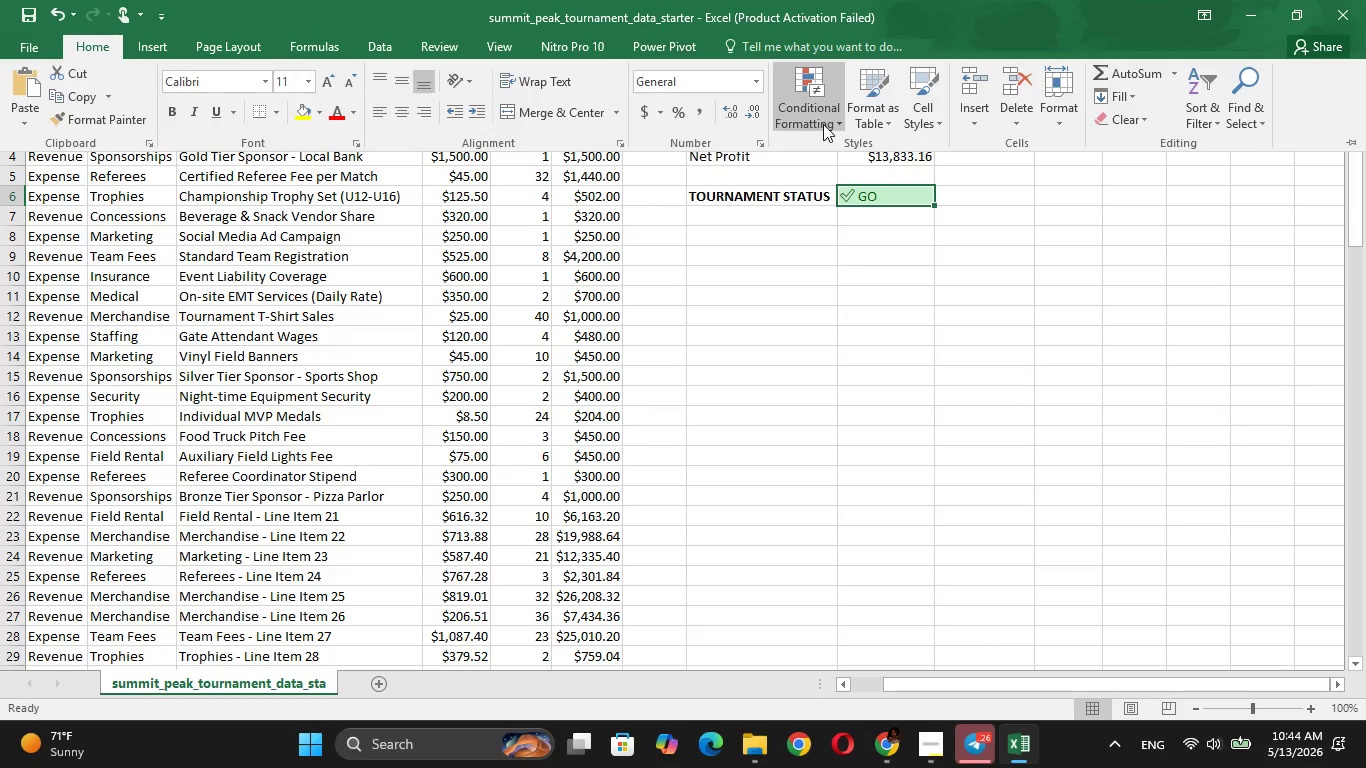 
left_click([823, 124])
 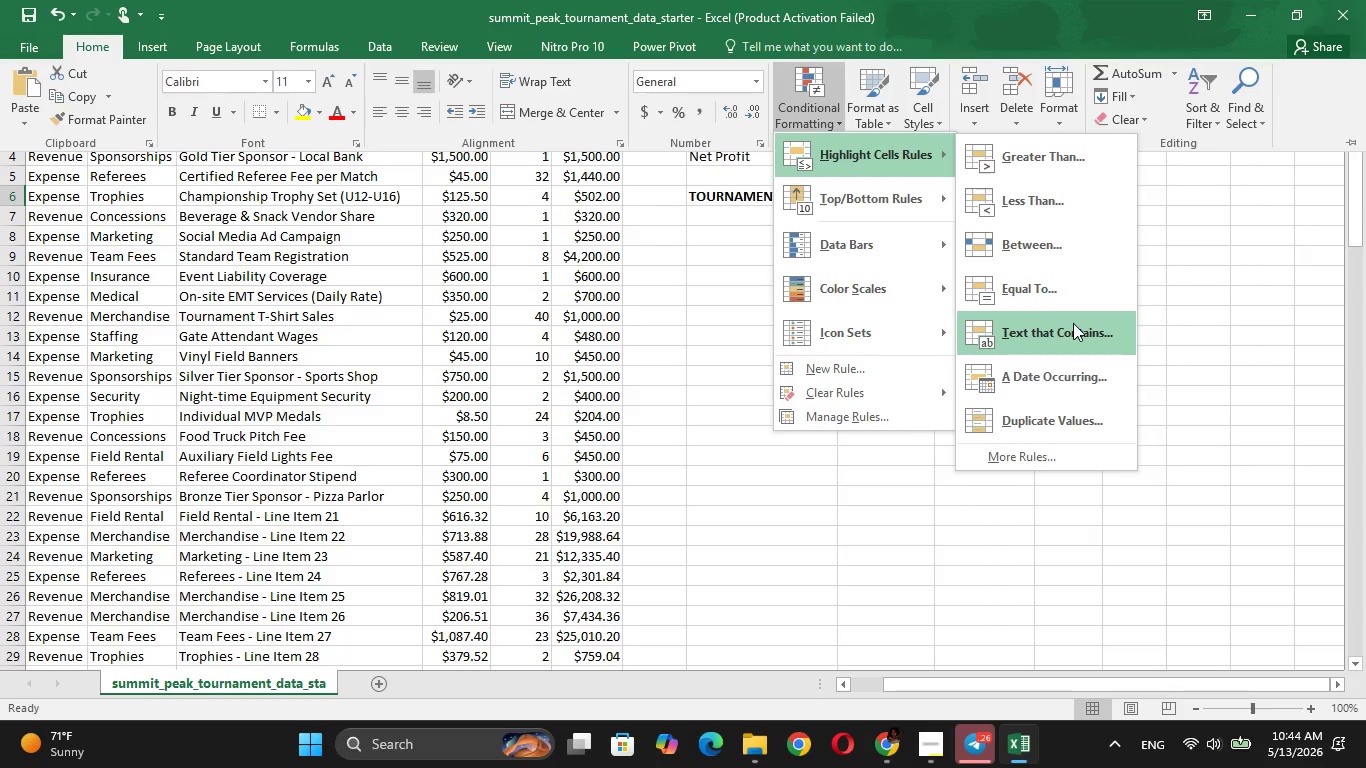 
left_click([1073, 323])
 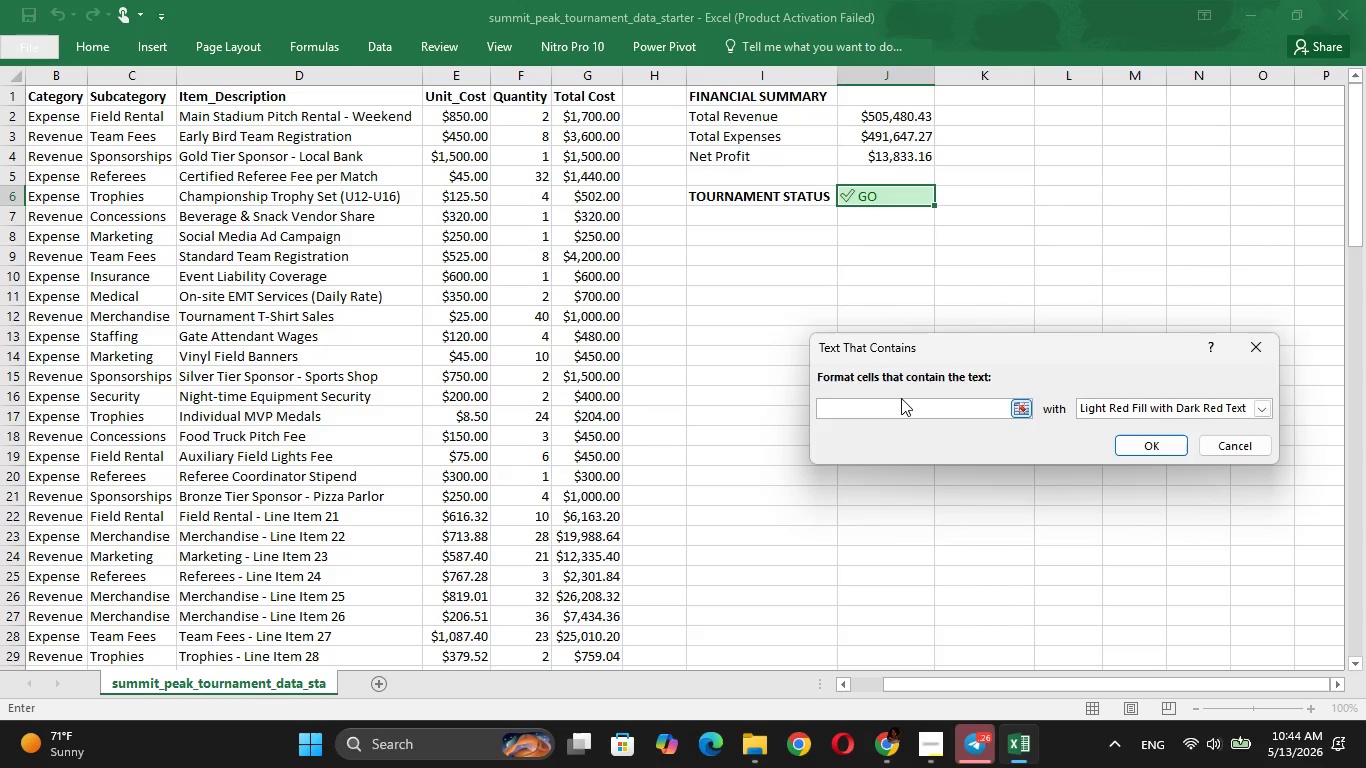 
type(CANCEL)
 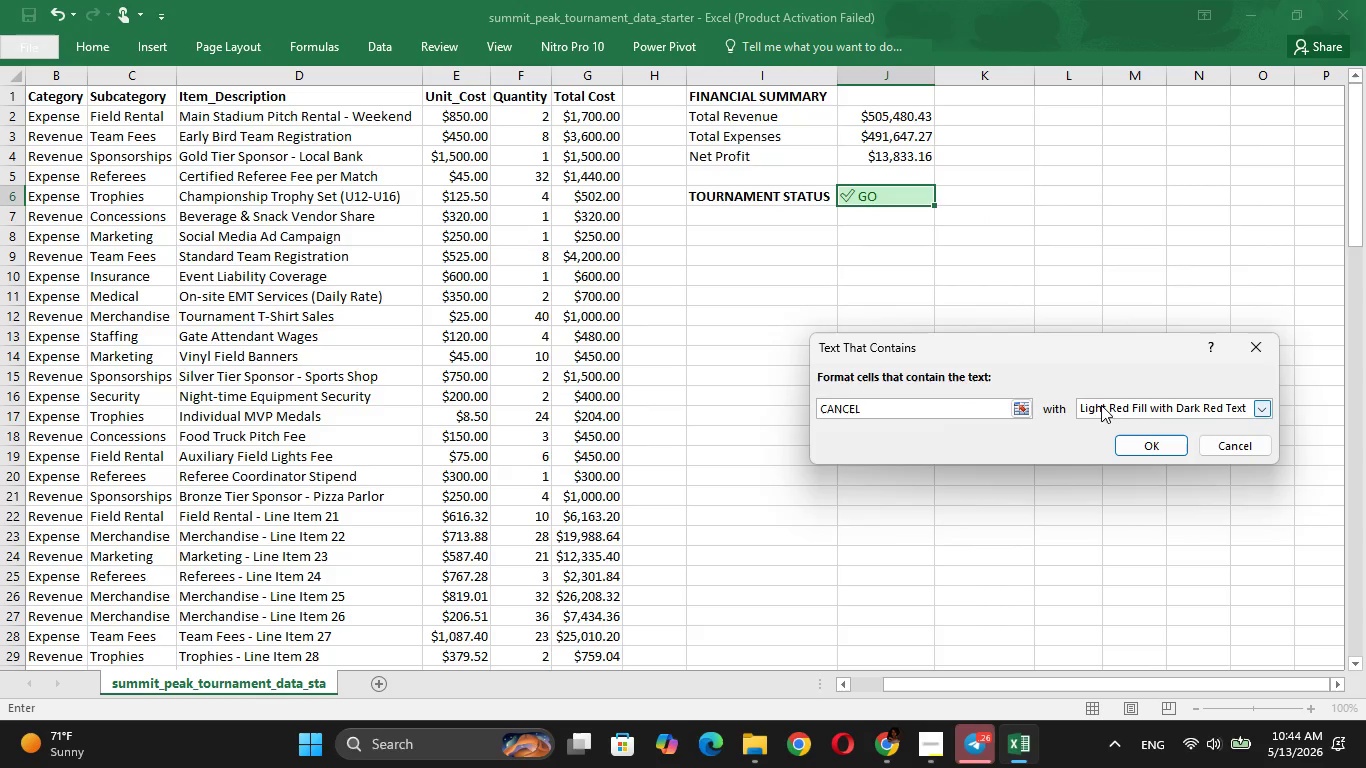 
left_click([1117, 405])
 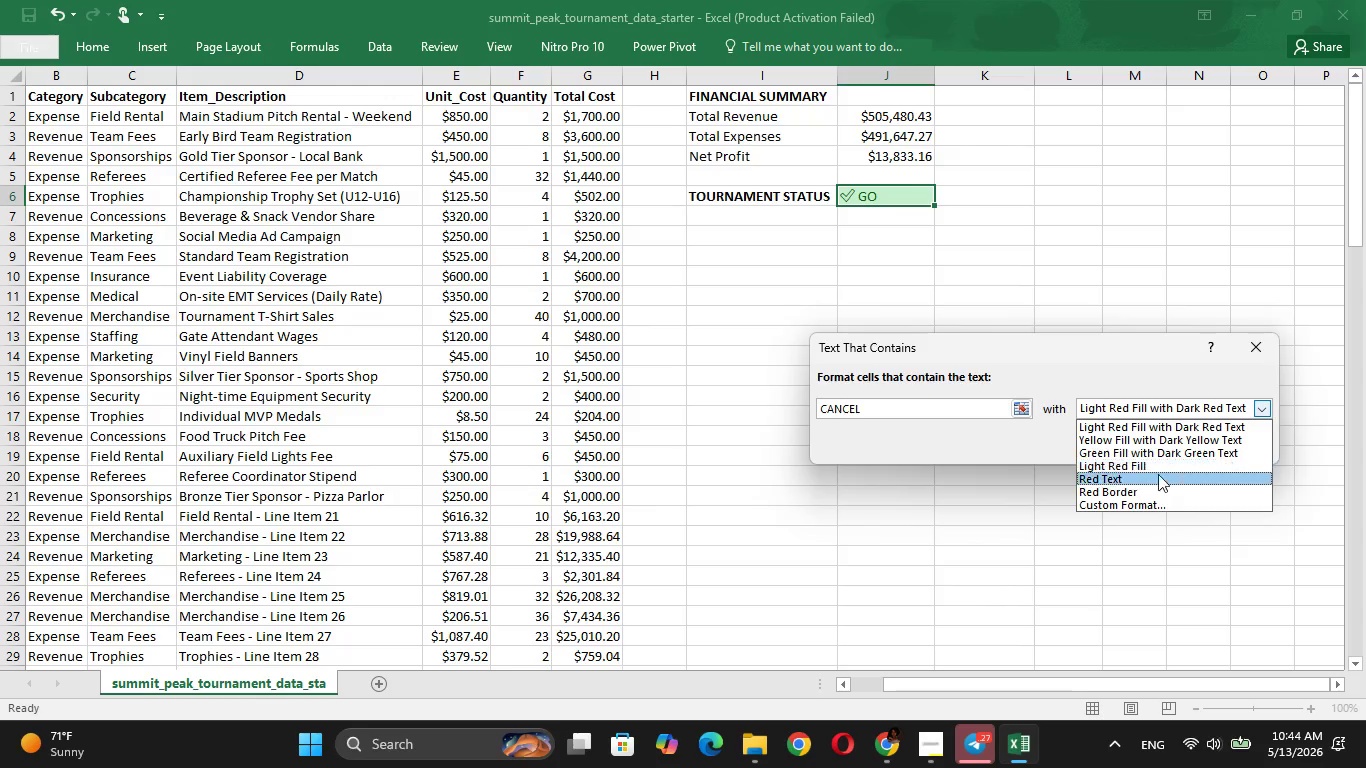 
wait(16.72)
 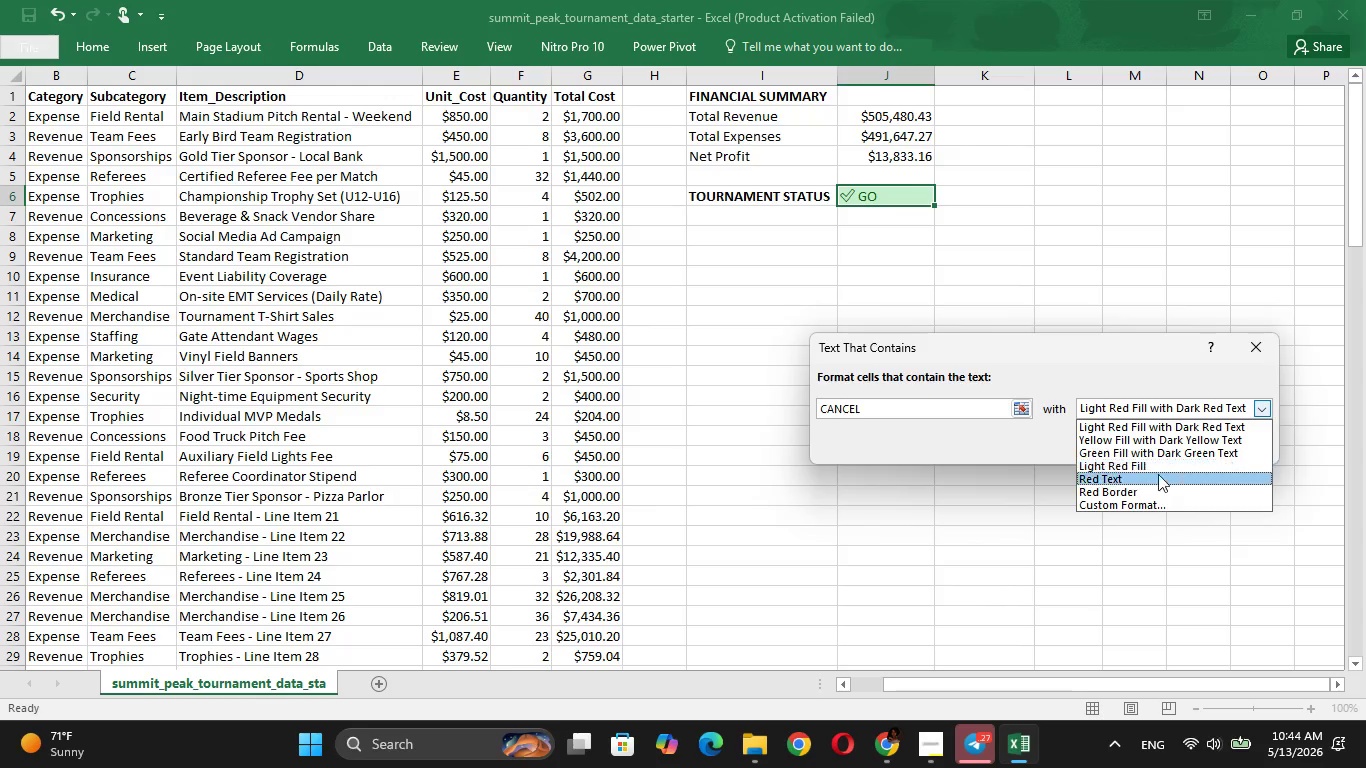 
left_click([1185, 425])
 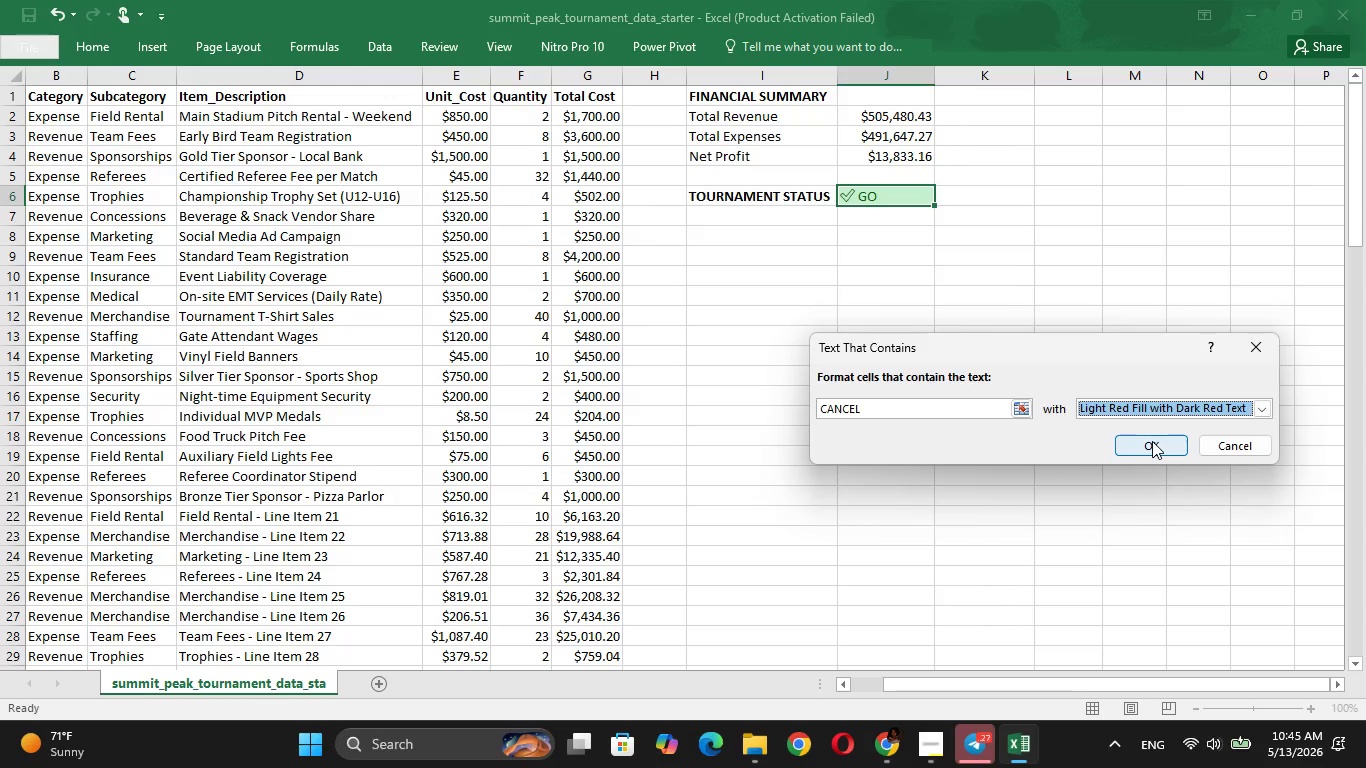 
left_click([1152, 441])
 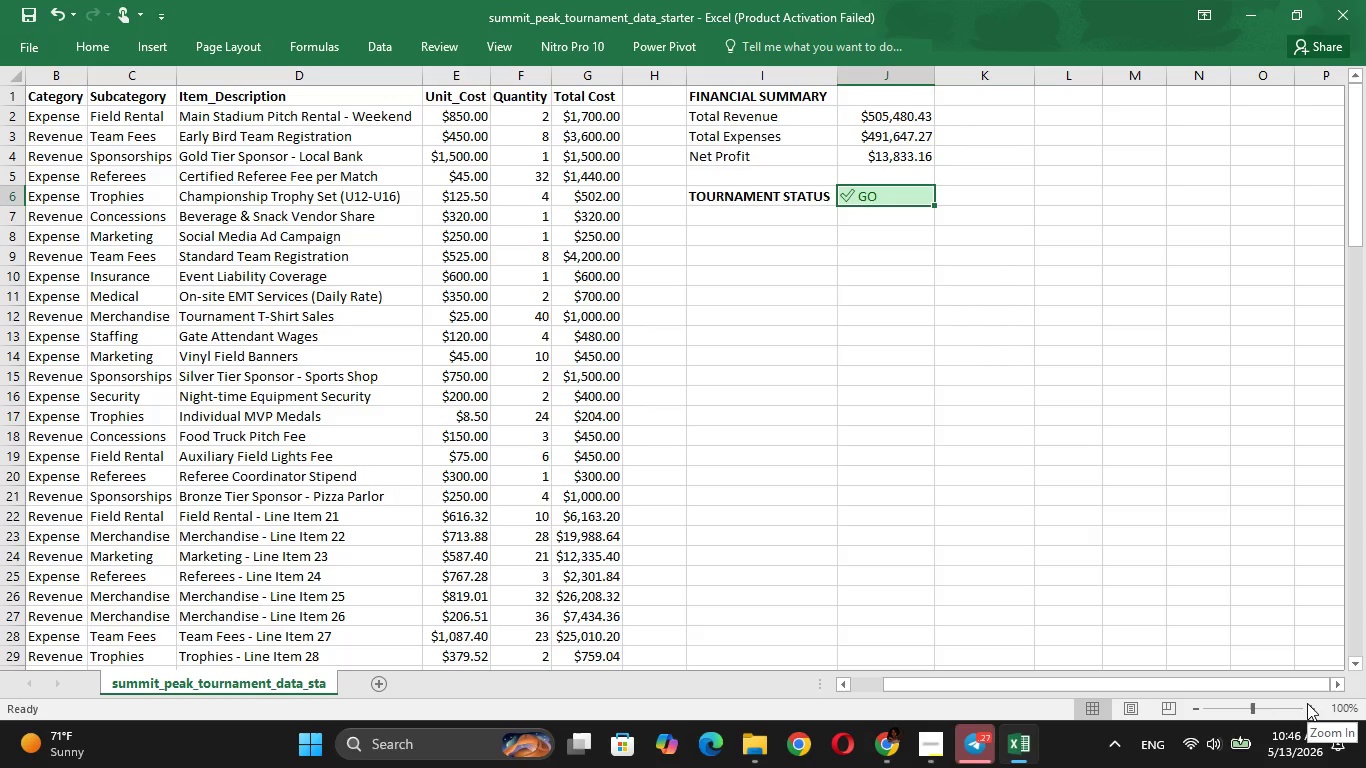 
wait(83.44)
 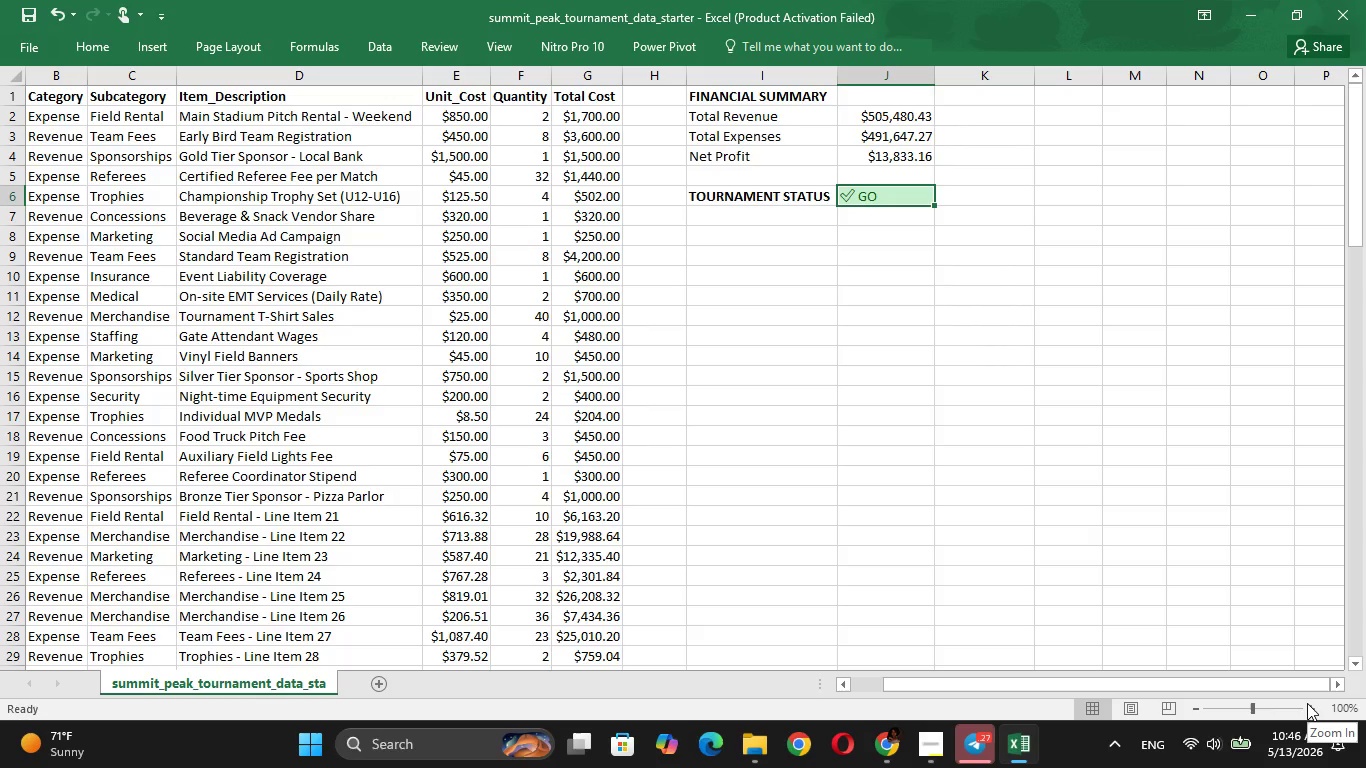 
left_click([786, 94])
 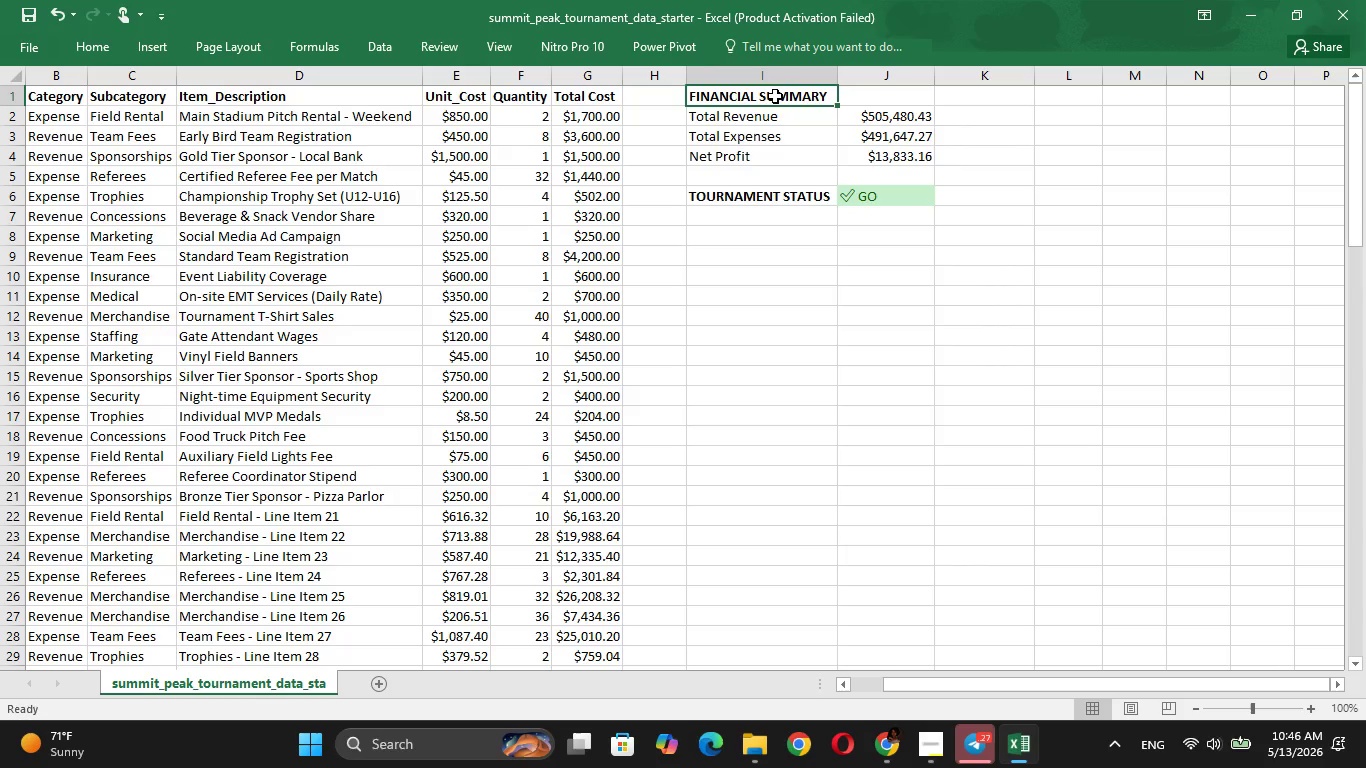 
wait(6.62)
 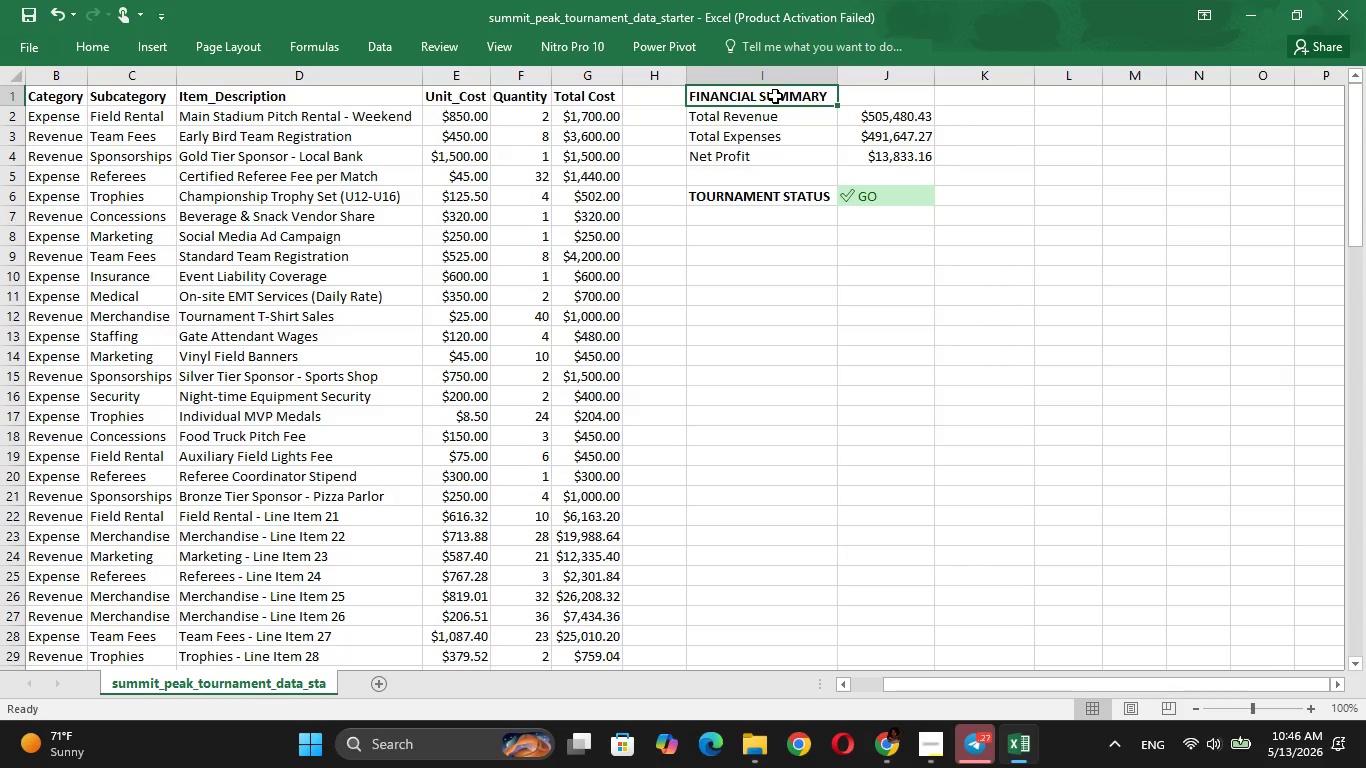 
key(Shift+ArrowRight)
 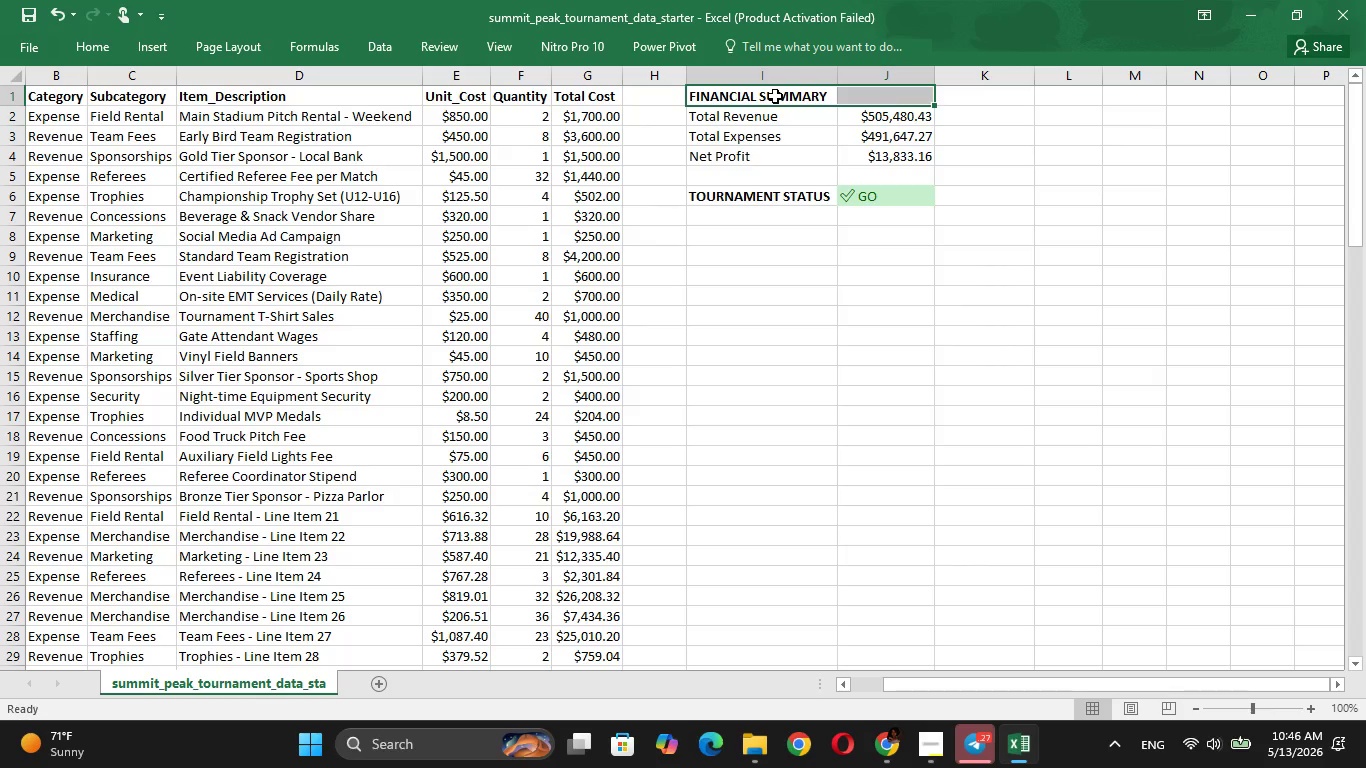 
key(Shift+ArrowDown)
 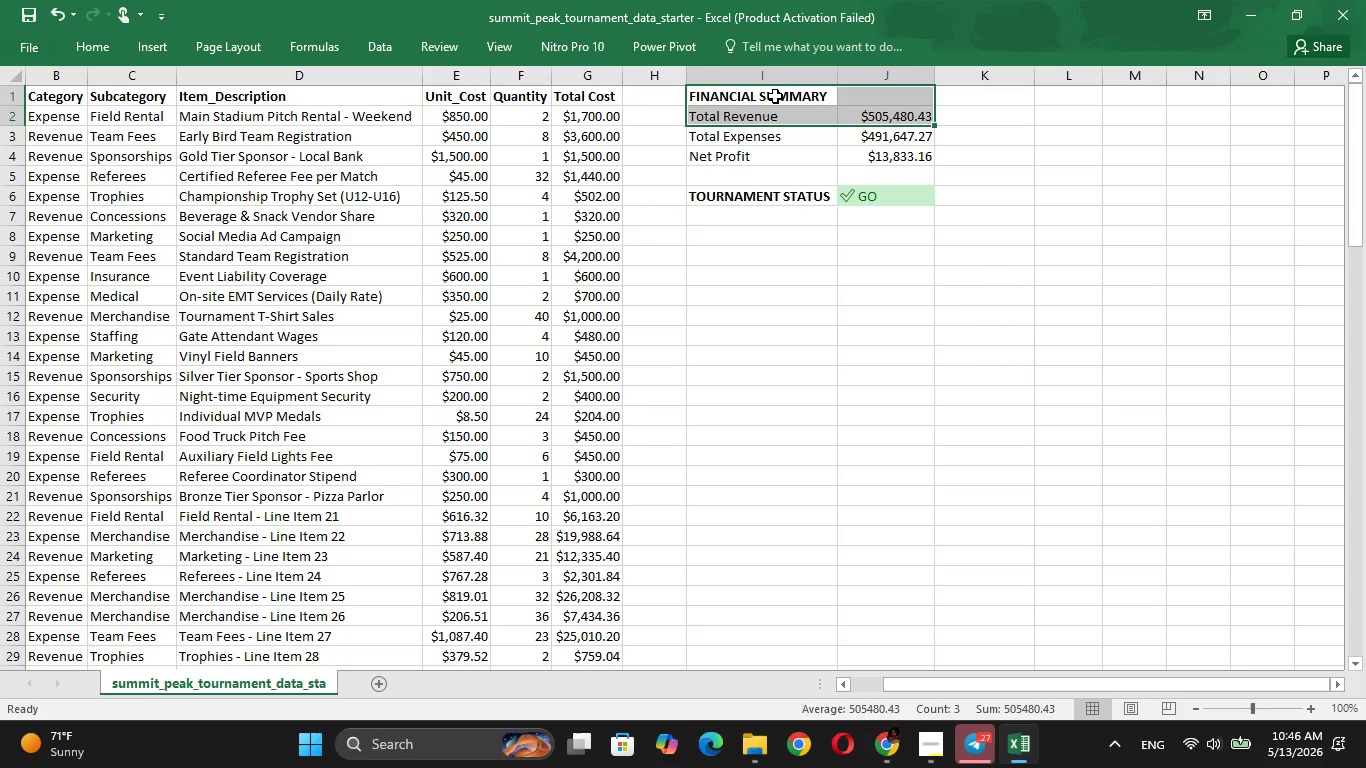 
key(Shift+ArrowDown)
 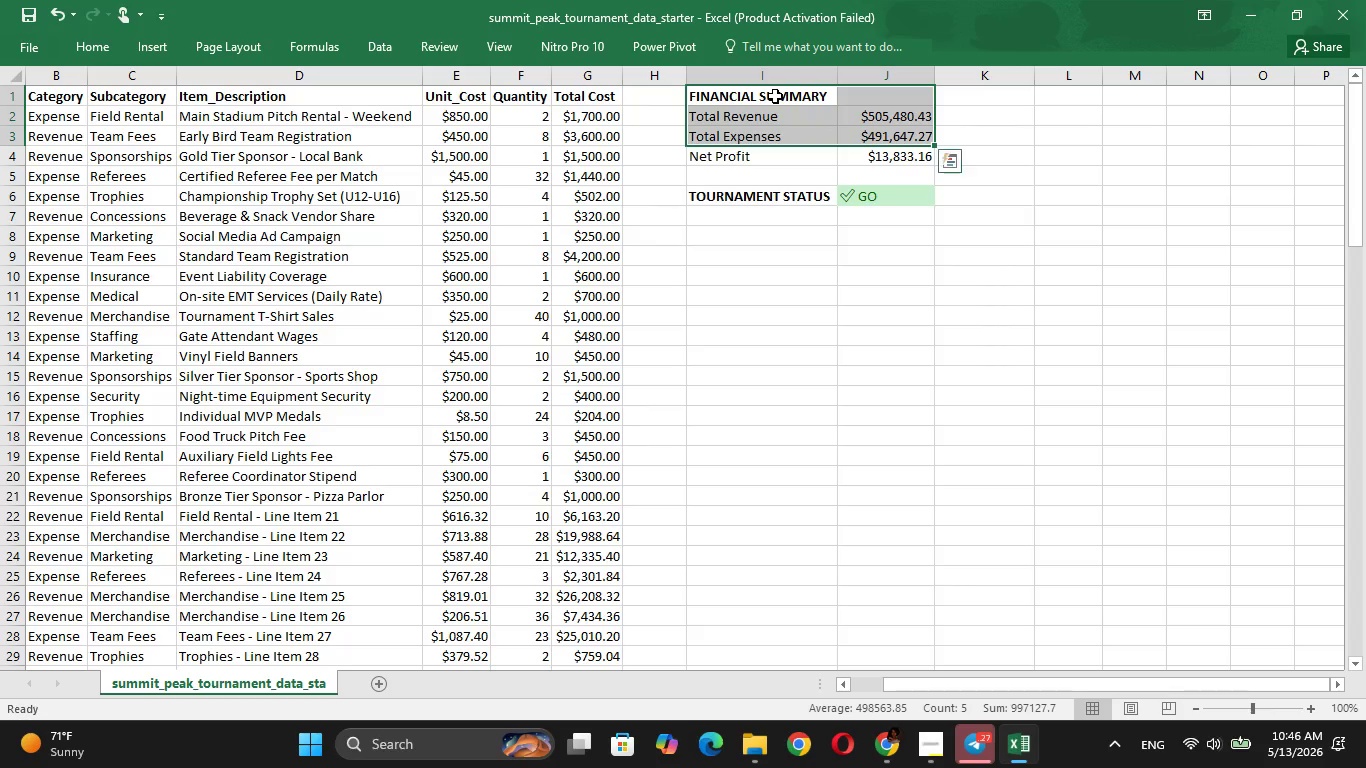 
key(Shift+ArrowDown)
 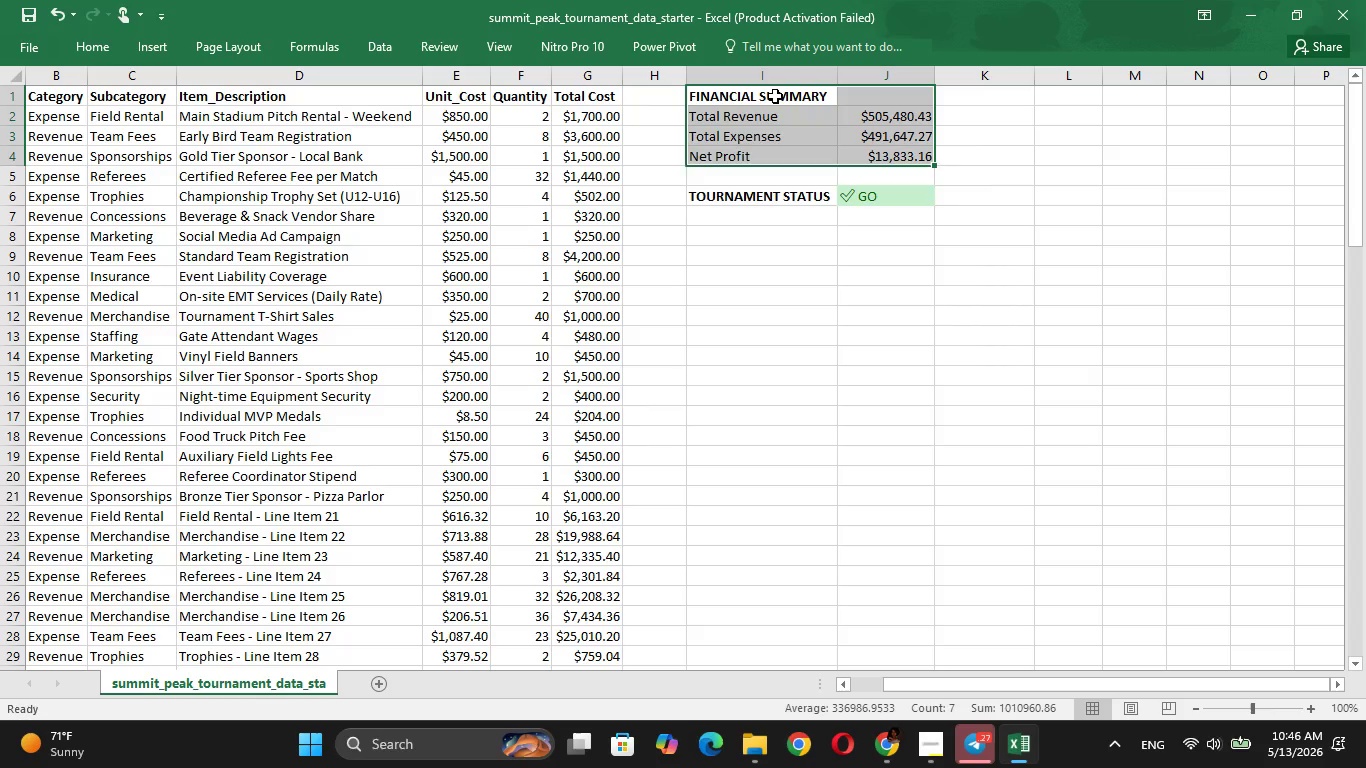 
key(Shift+ArrowDown)
 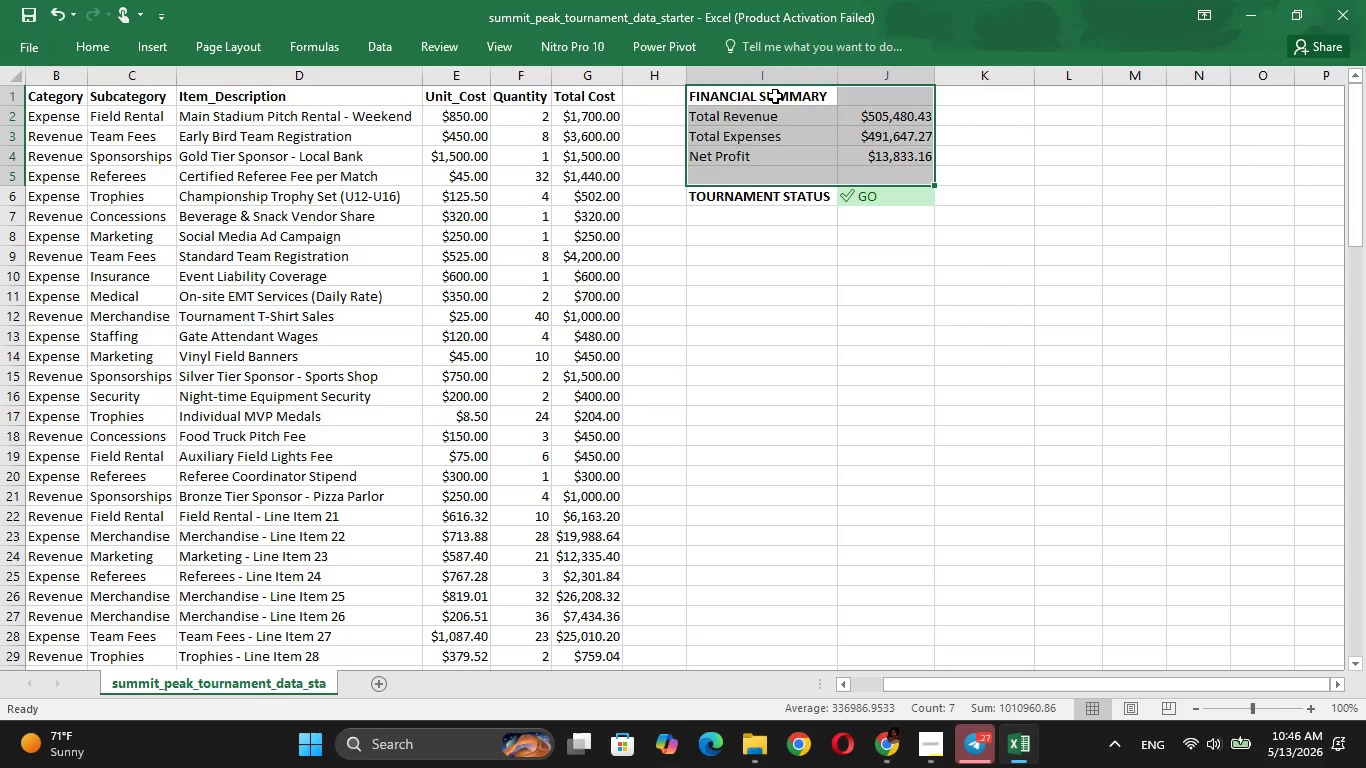 
key(Shift+ArrowDown)
 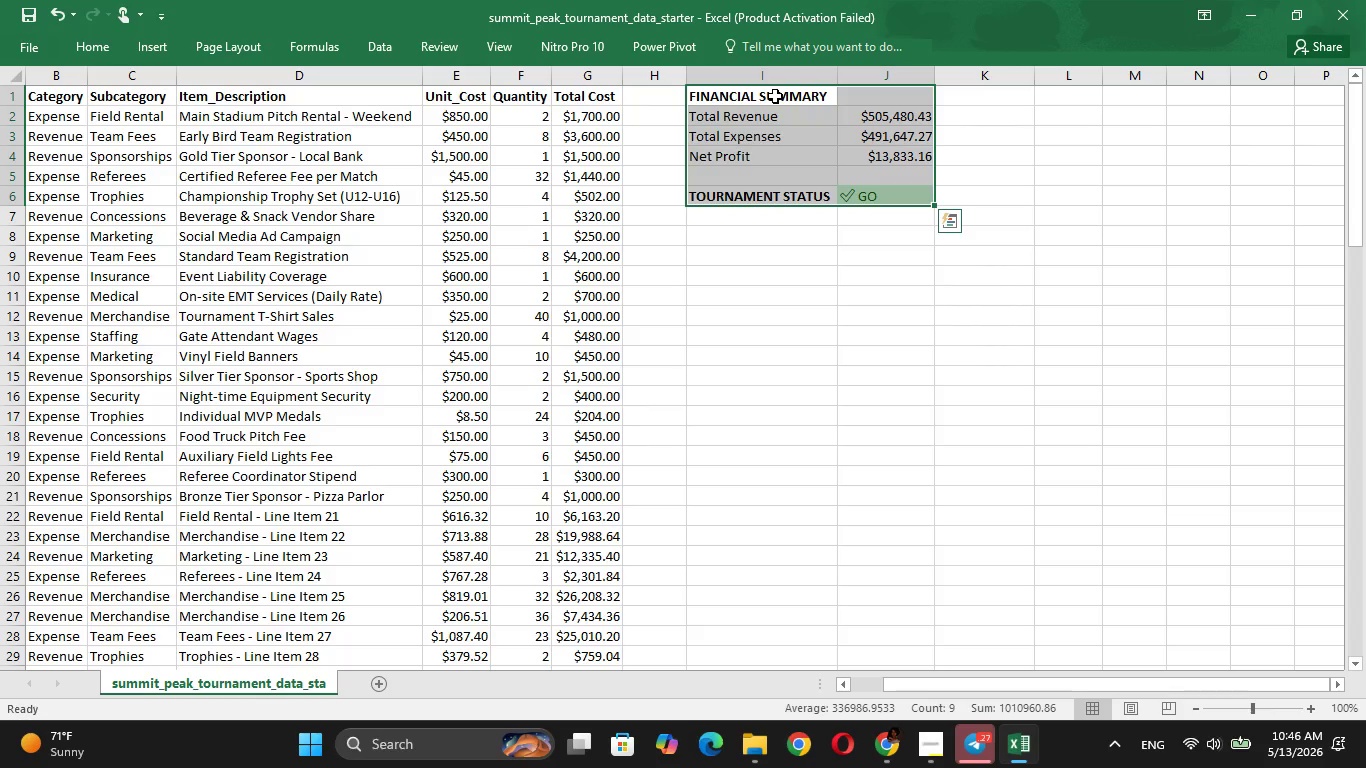 
right_click([775, 96])
 